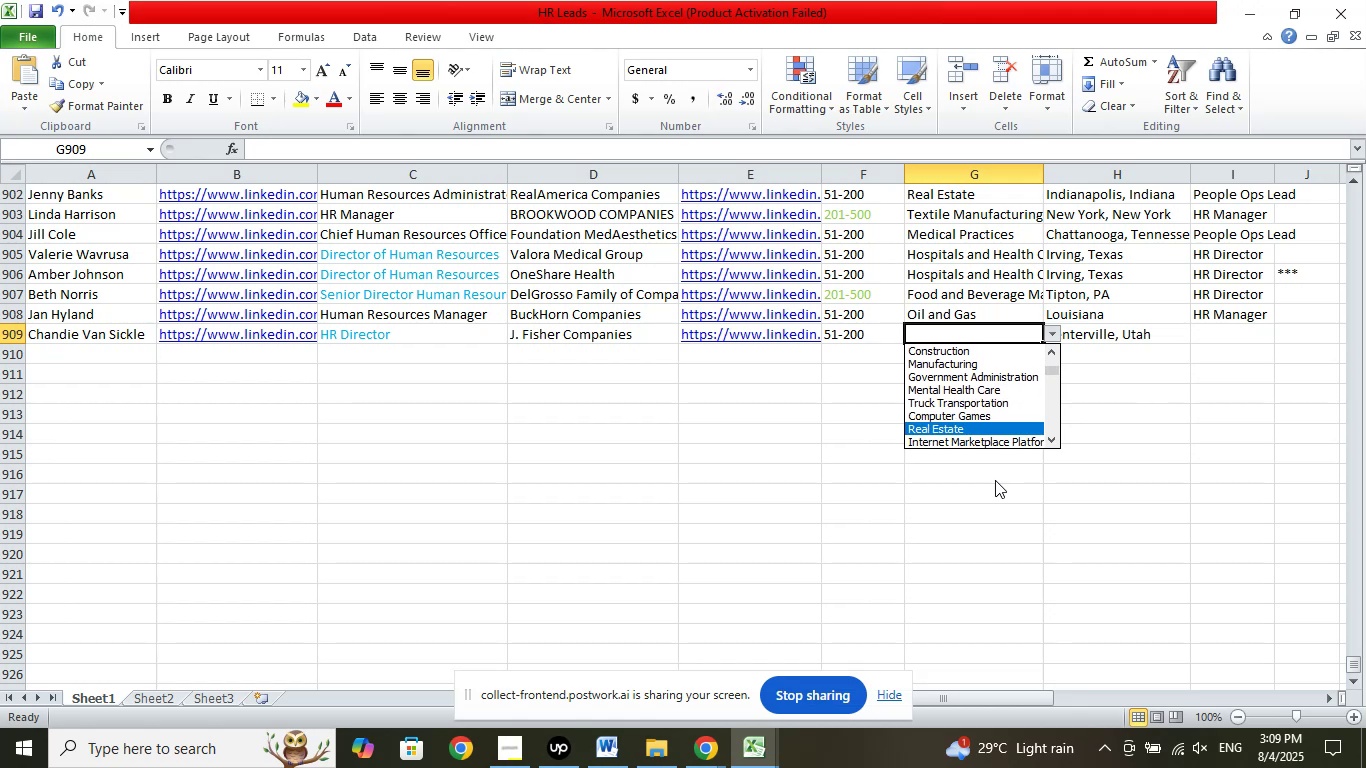 
key(Enter)
 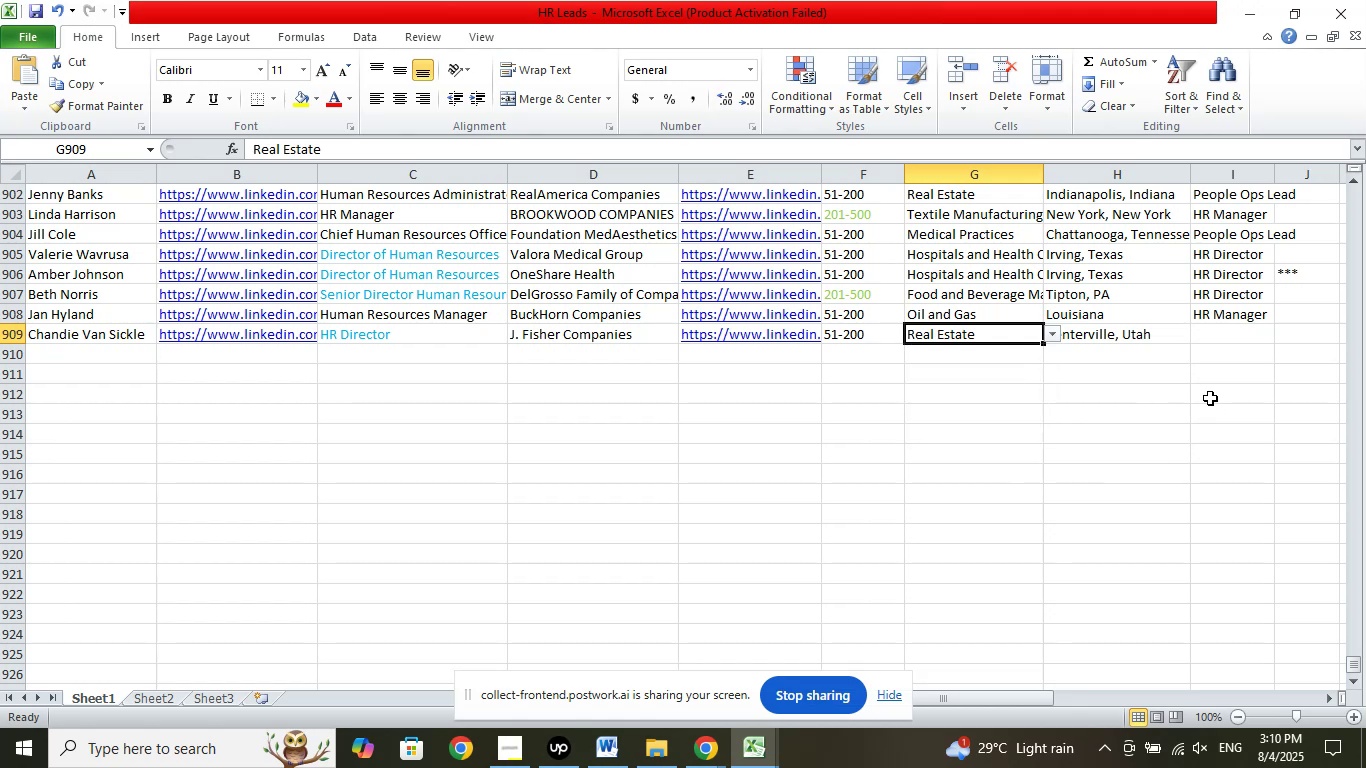 
left_click([1224, 324])
 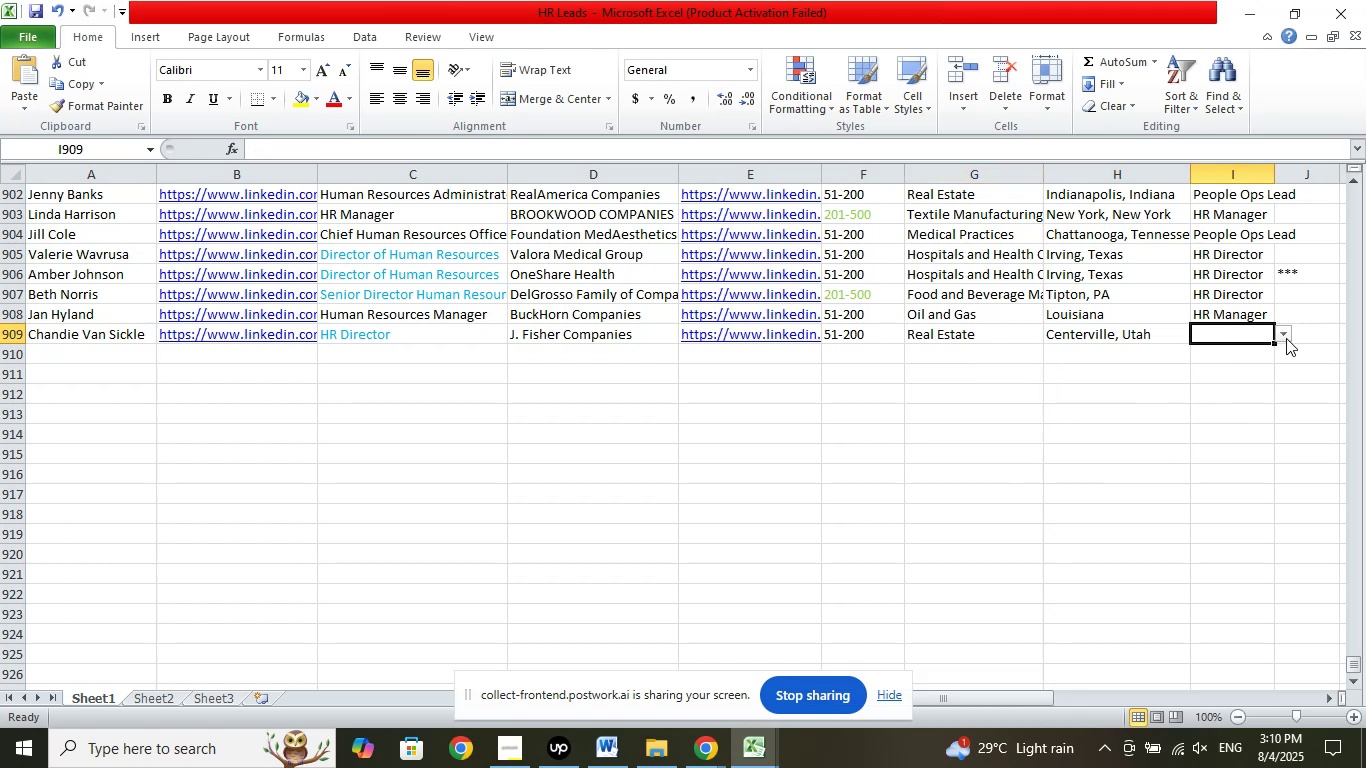 
left_click([1286, 338])
 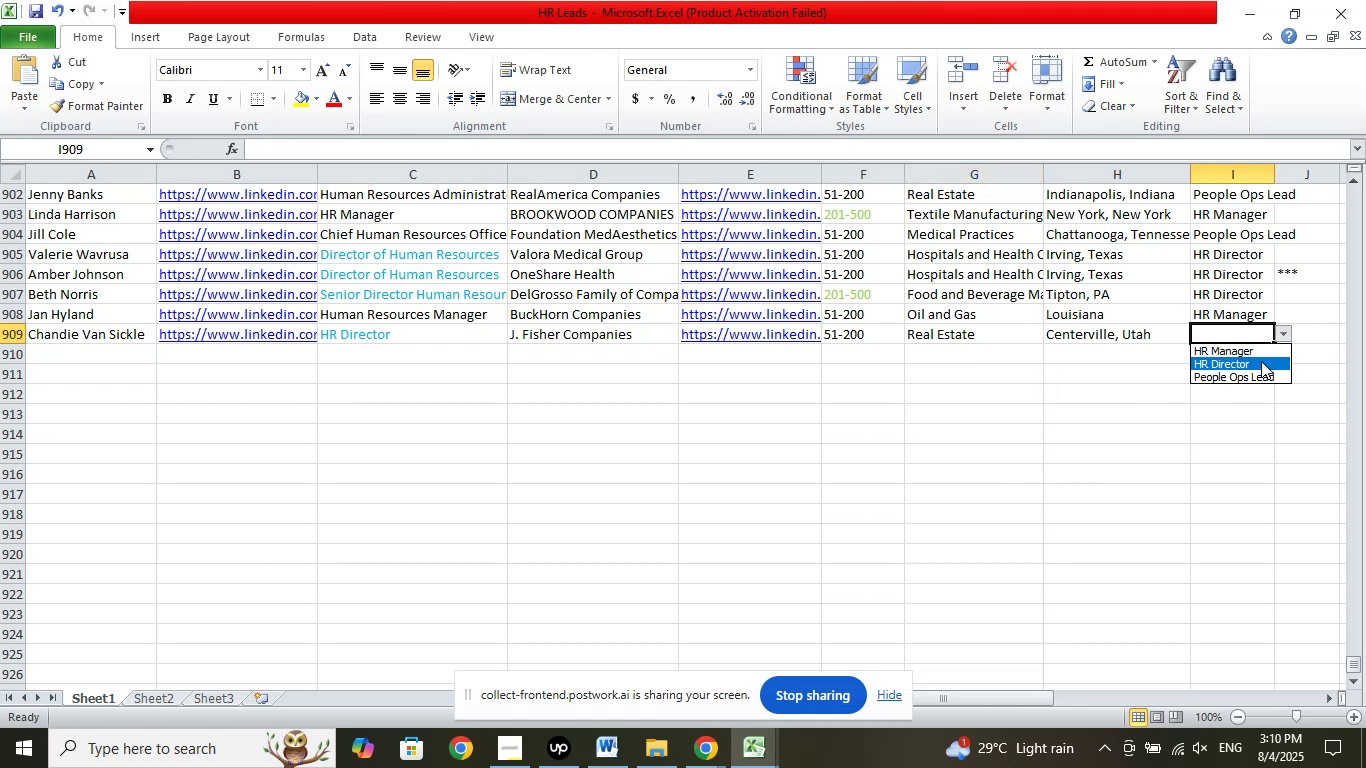 
left_click([1261, 361])
 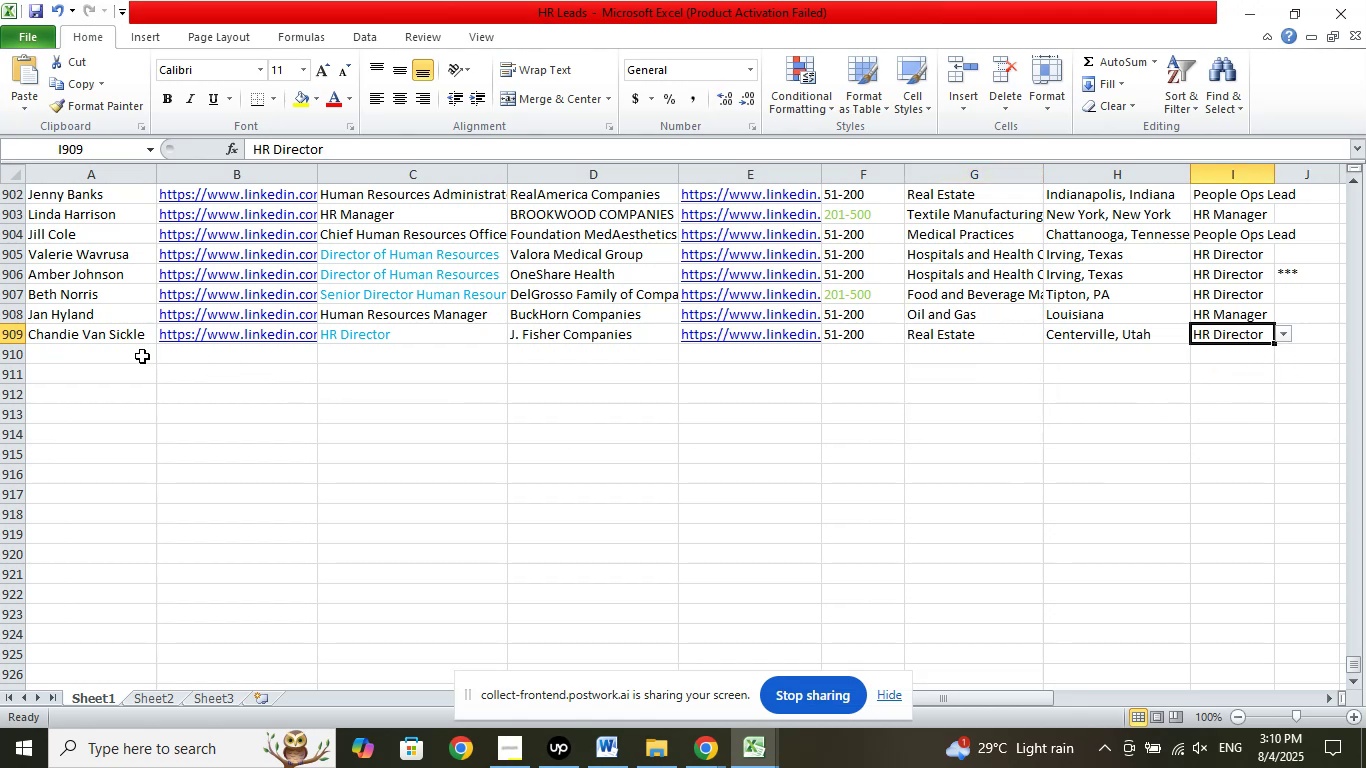 
left_click([142, 356])
 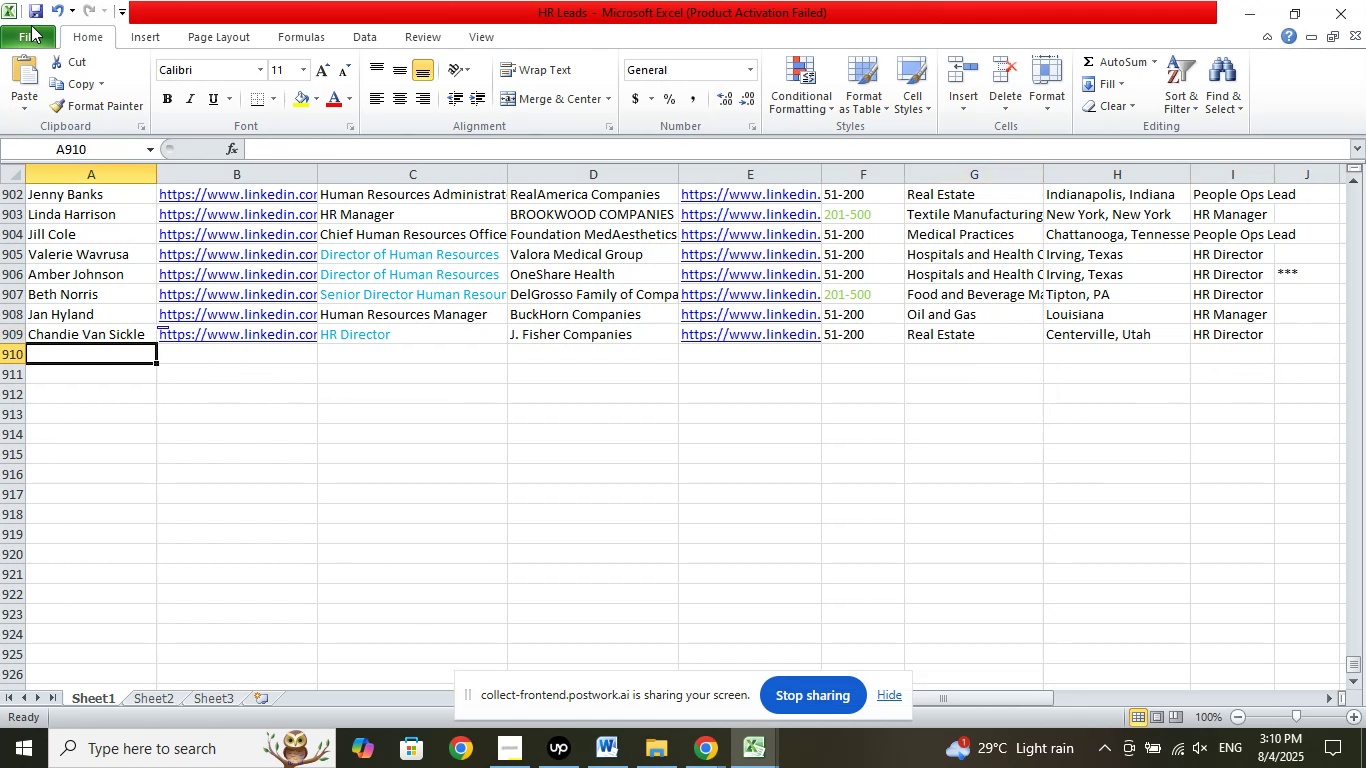 
left_click([33, 10])
 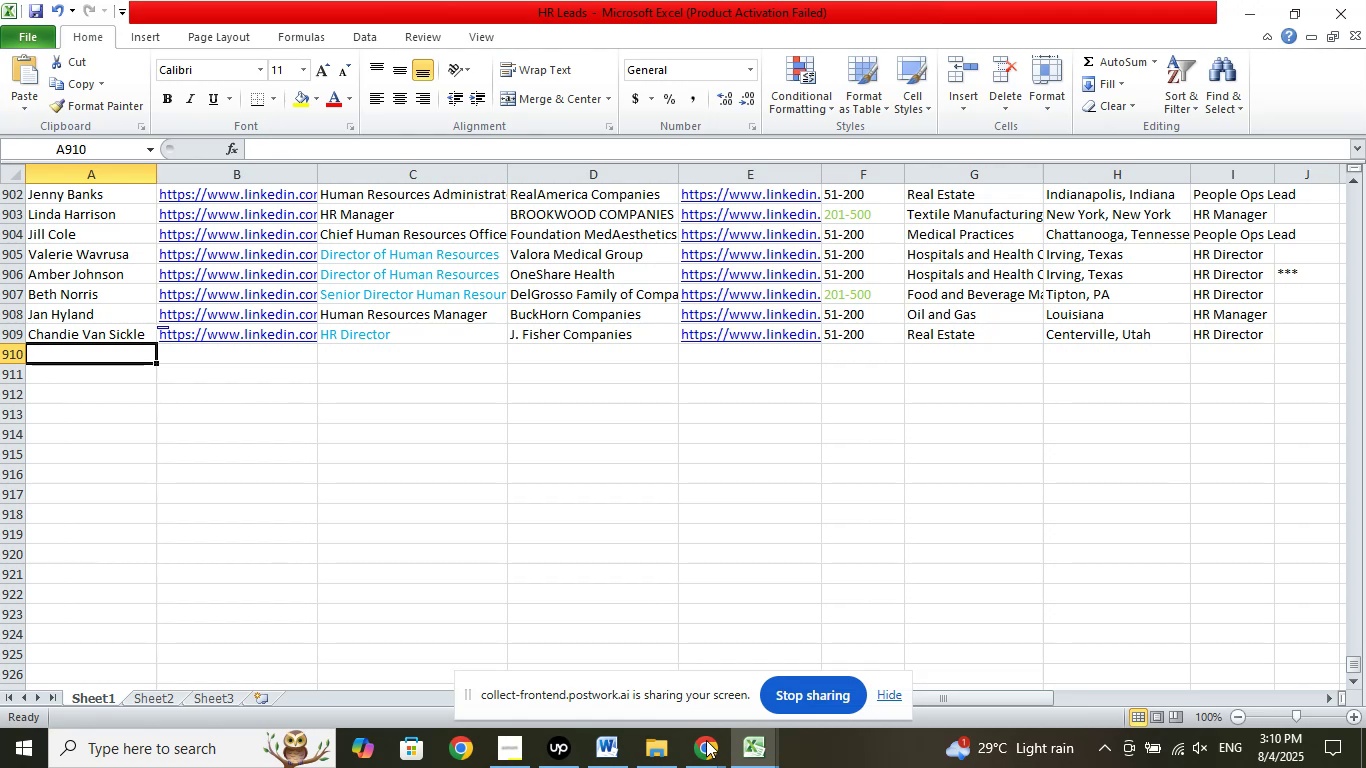 
left_click([708, 742])
 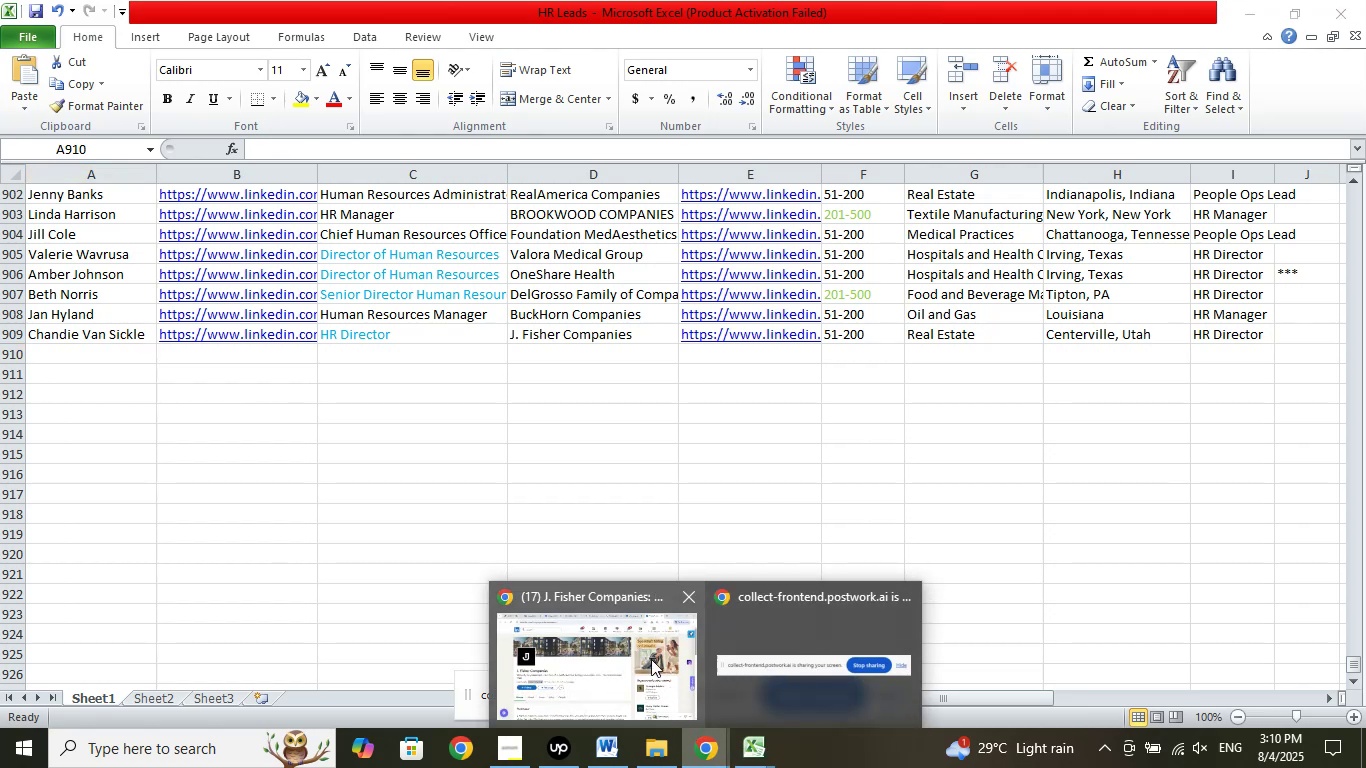 
left_click([651, 659])
 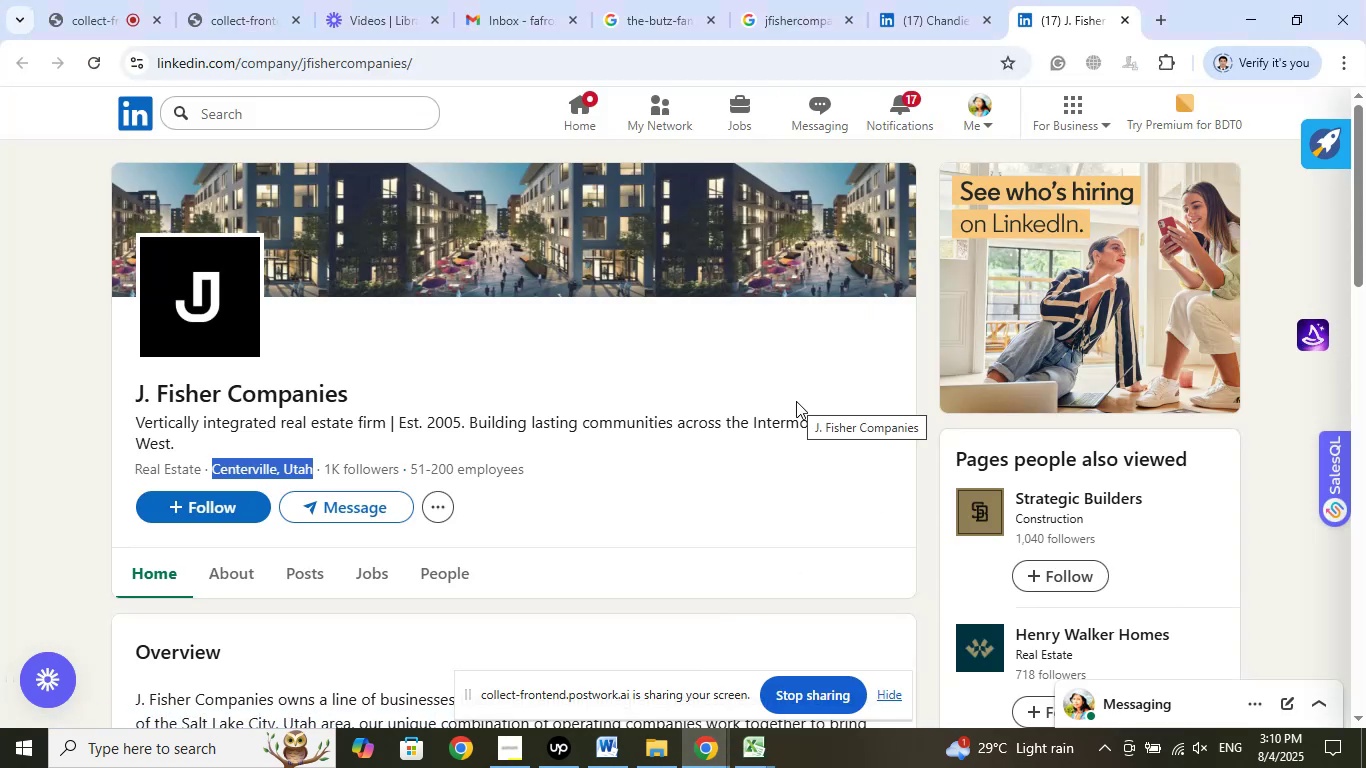 
left_click([806, 0])
 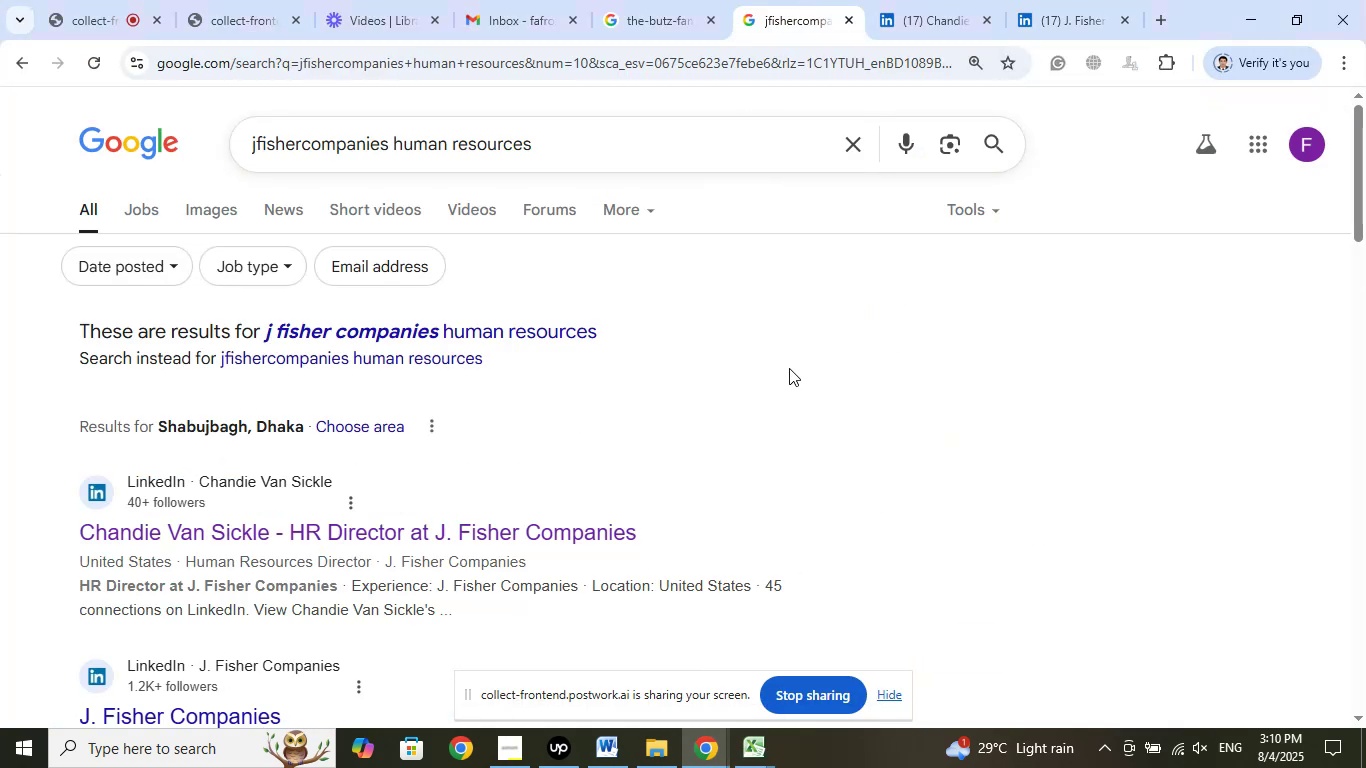 
scroll: coordinate [805, 361], scroll_direction: down, amount: 15.0
 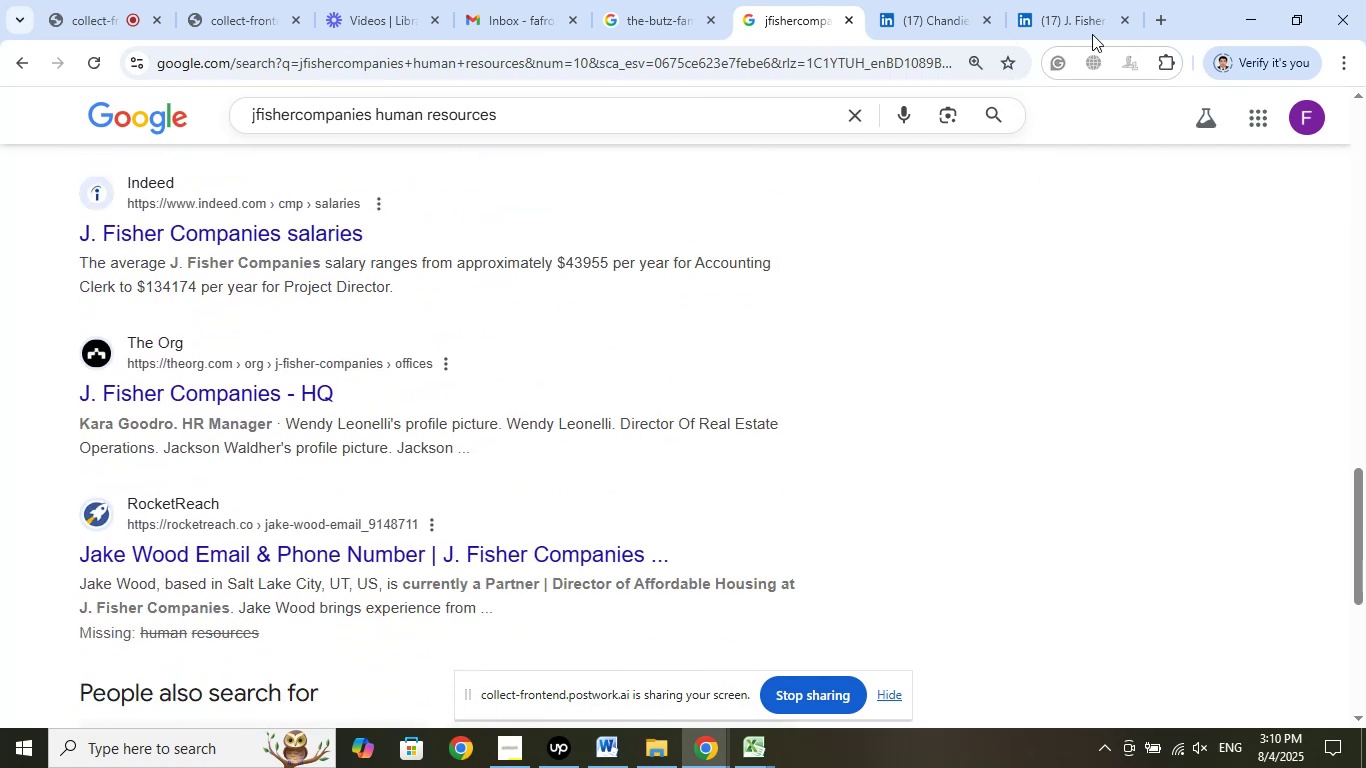 
left_click([939, 0])
 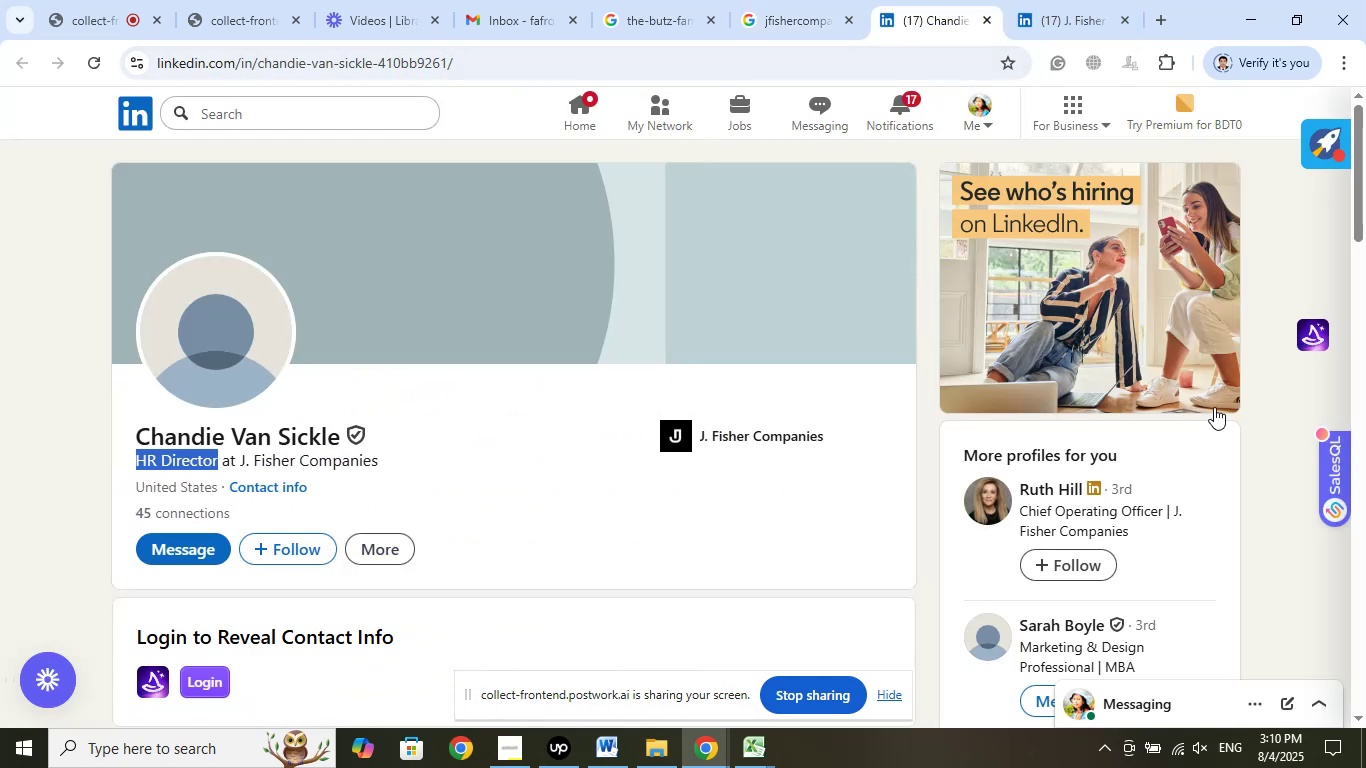 
scroll: coordinate [1214, 401], scroll_direction: down, amount: 2.0
 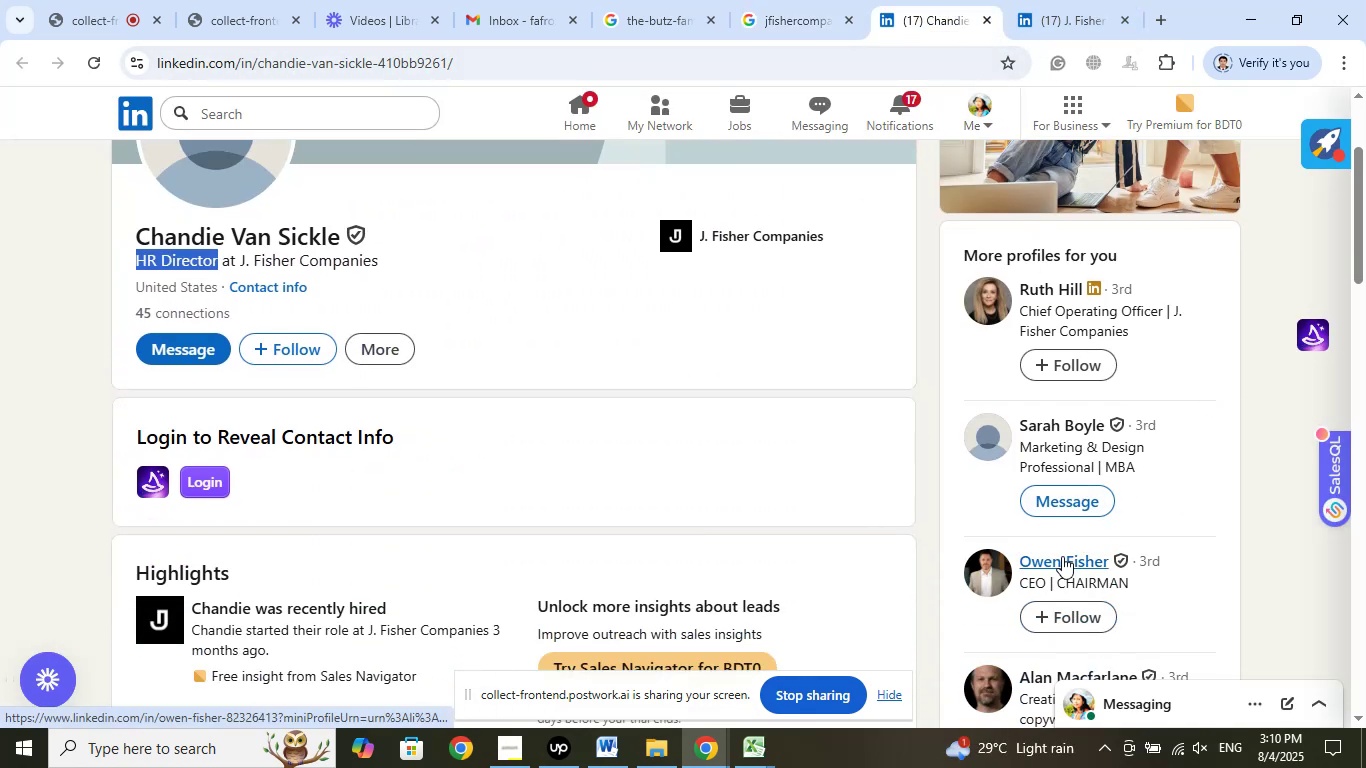 
left_click([1062, 556])
 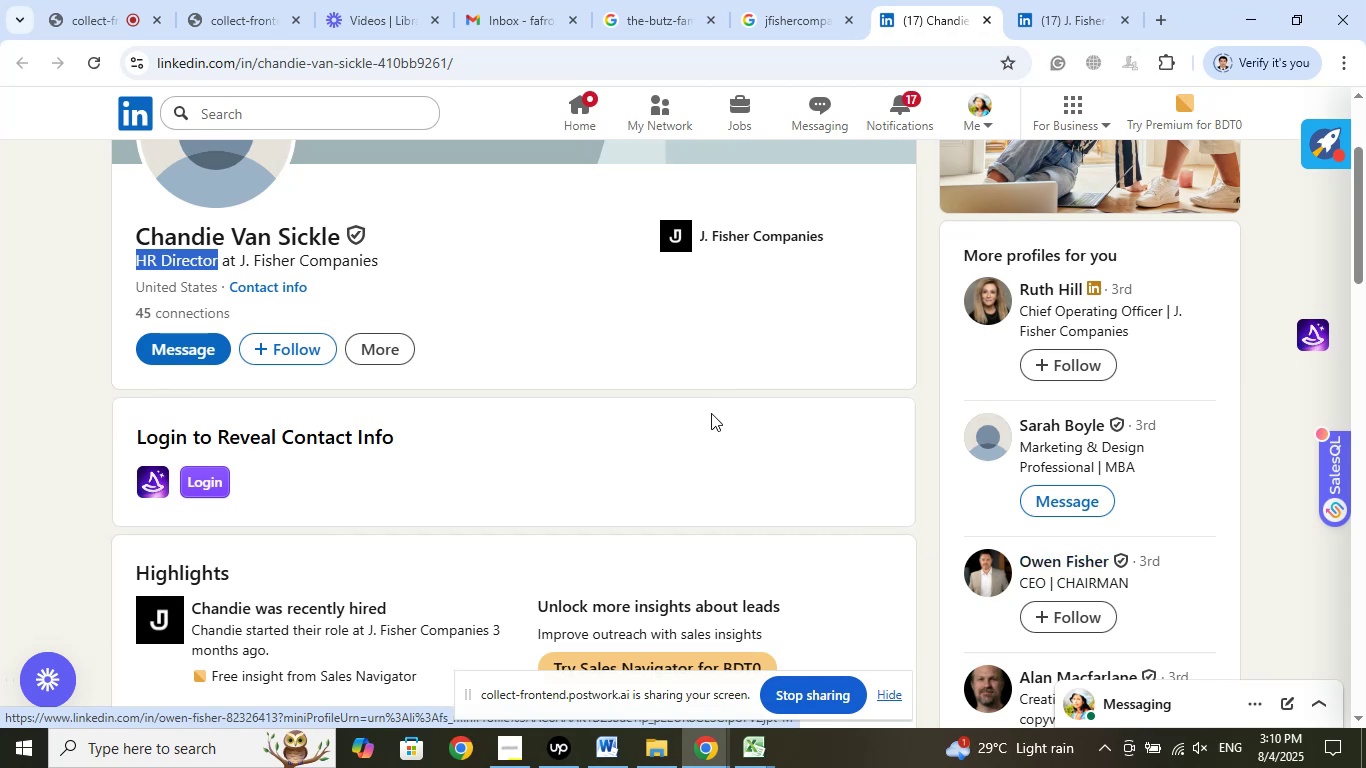 
mouse_move([688, 437])
 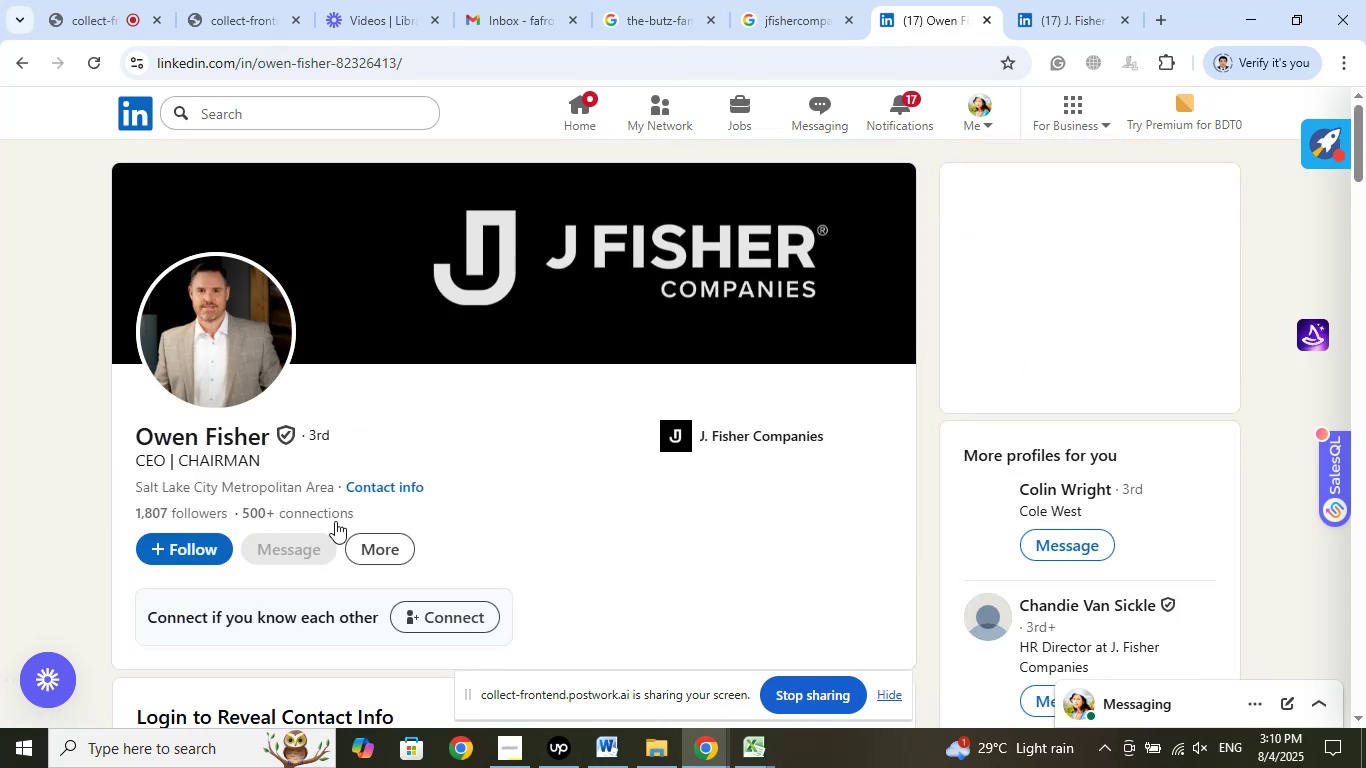 
left_click_drag(start_coordinate=[273, 456], to_coordinate=[130, 456])
 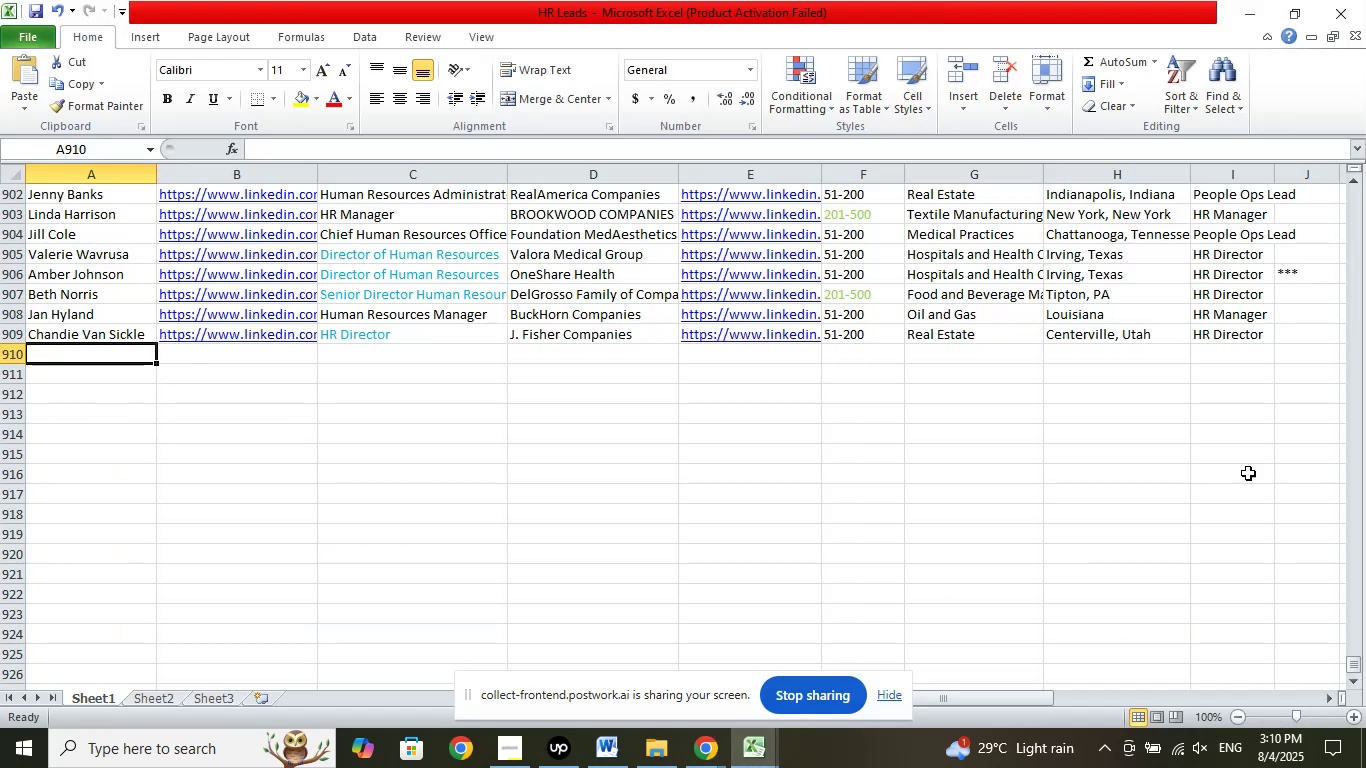 
left_click([1305, 330])
 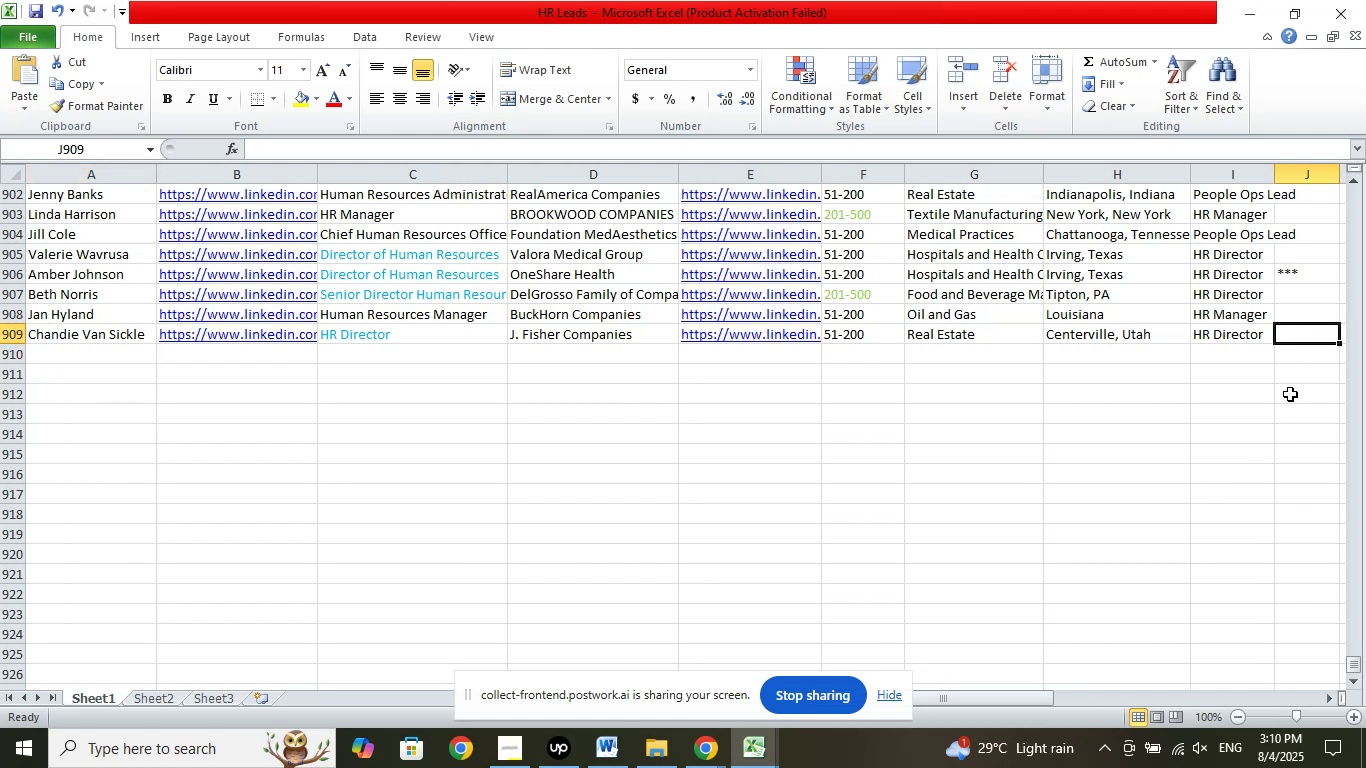 
scroll: coordinate [1295, 398], scroll_direction: up, amount: 4.0
 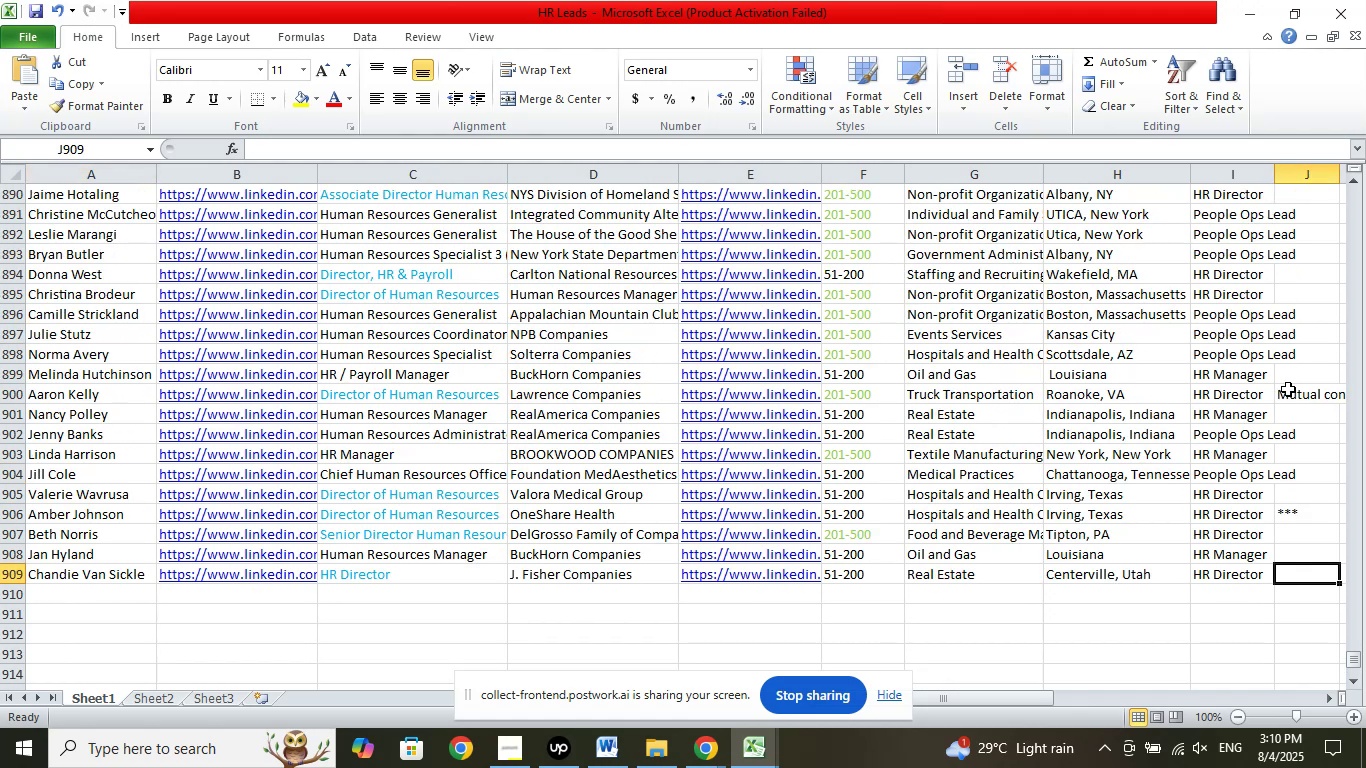 
right_click([1288, 389])
 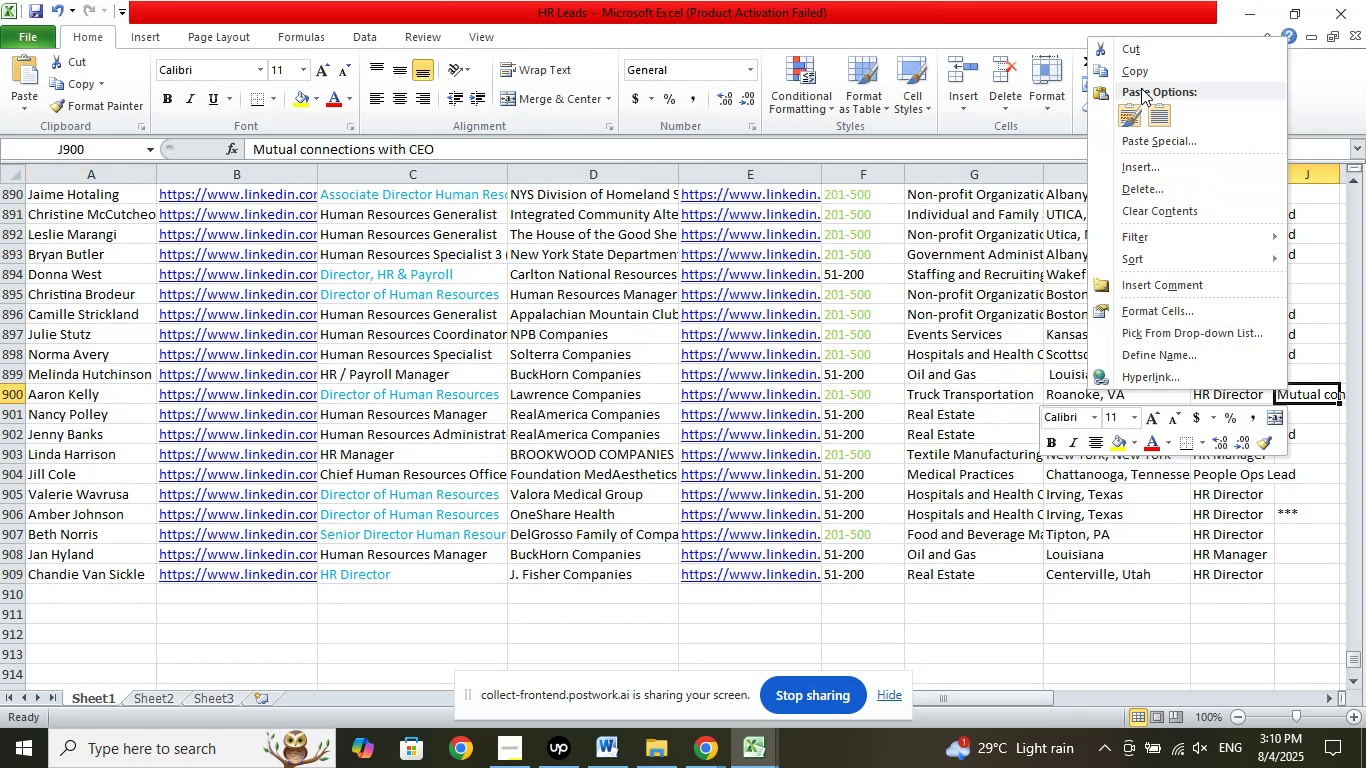 
left_click([1141, 76])
 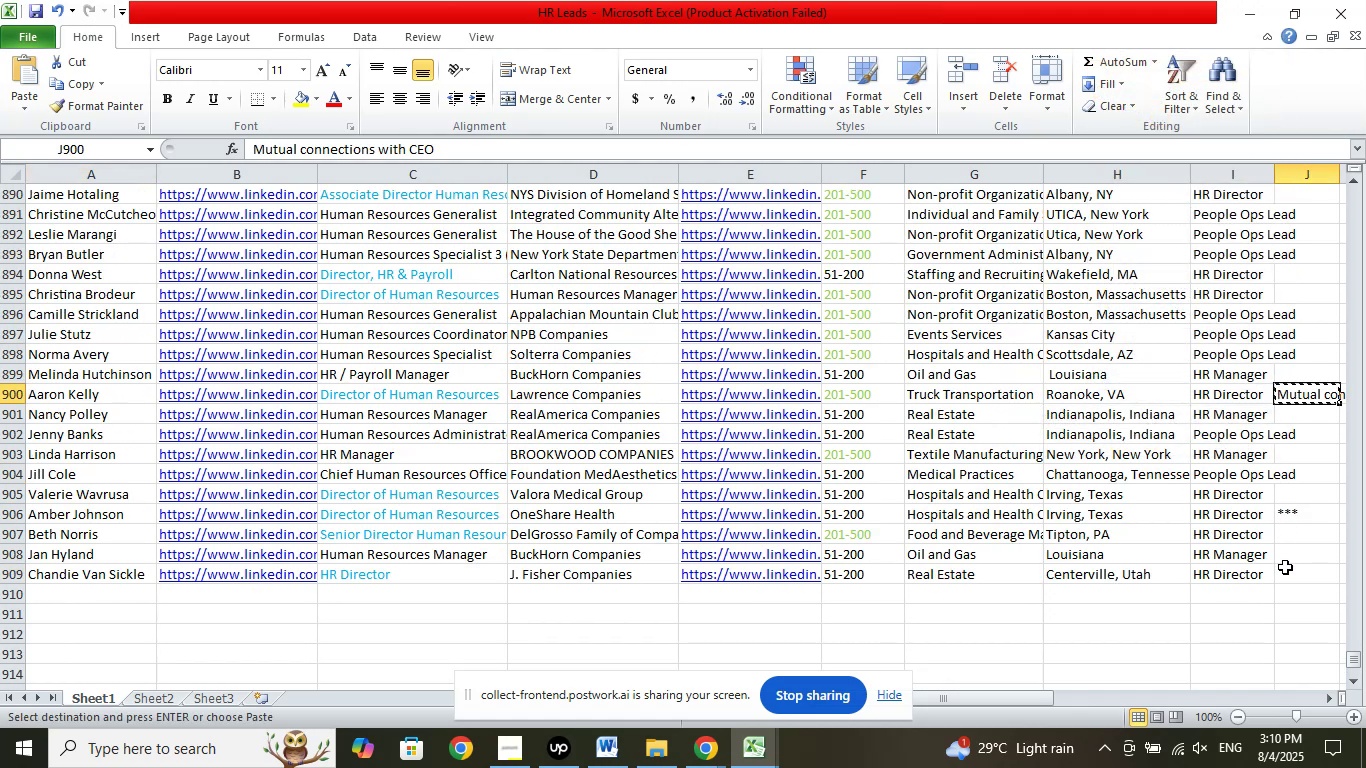 
right_click([1286, 568])
 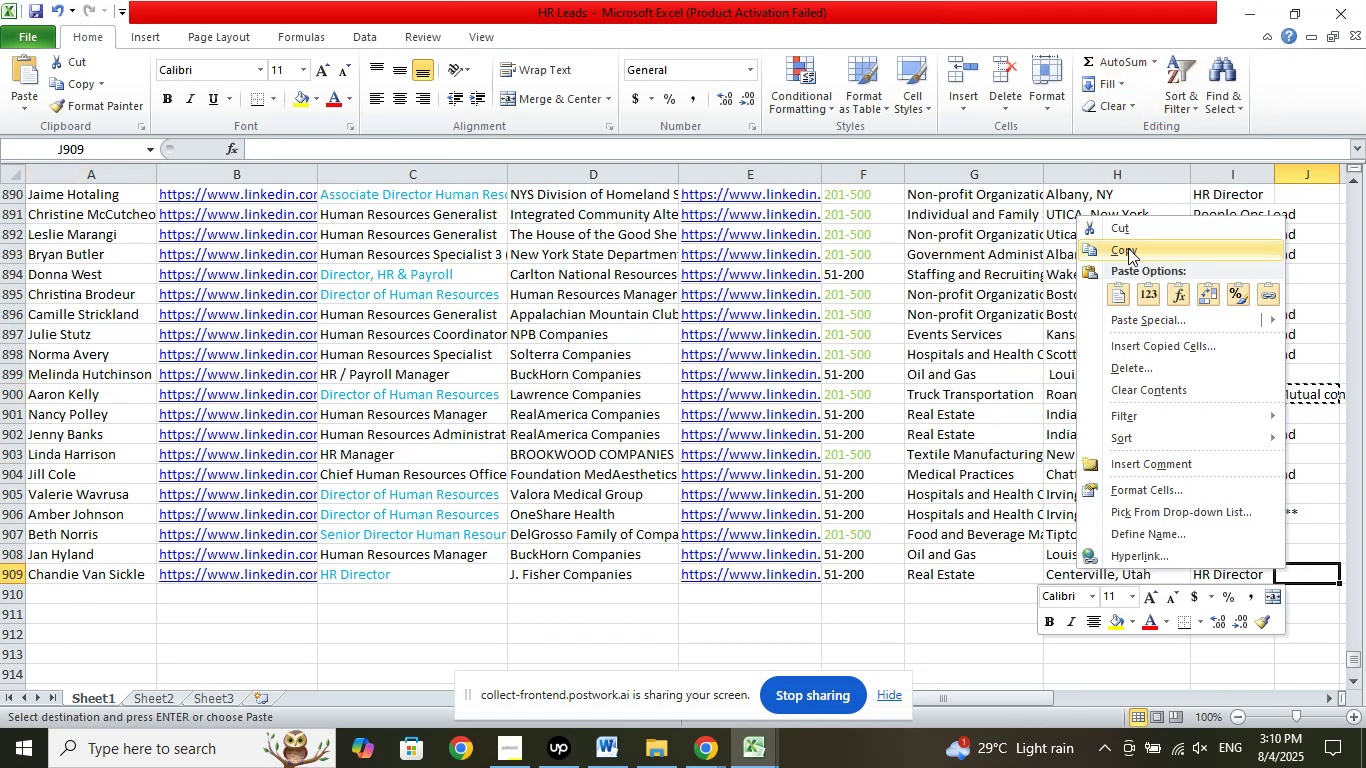 
left_click([1128, 248])
 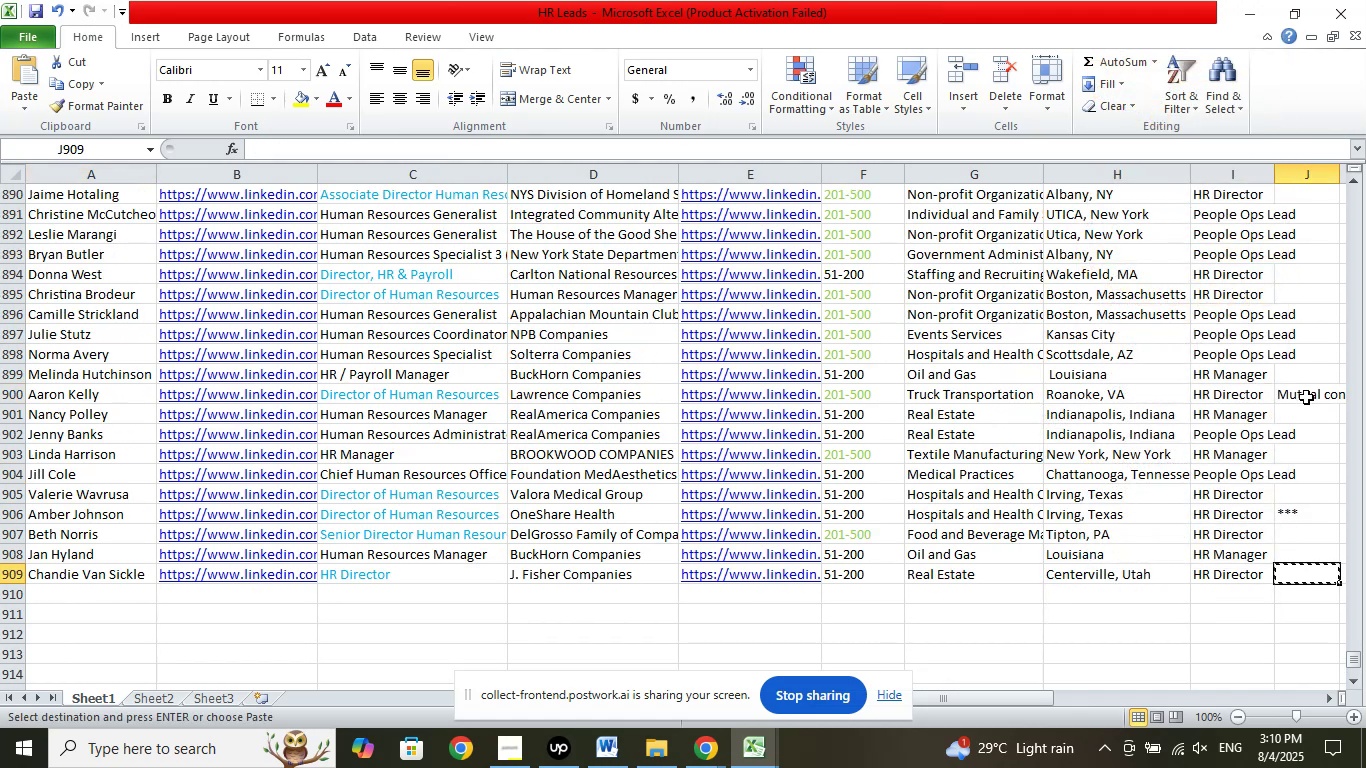 
right_click([1306, 397])
 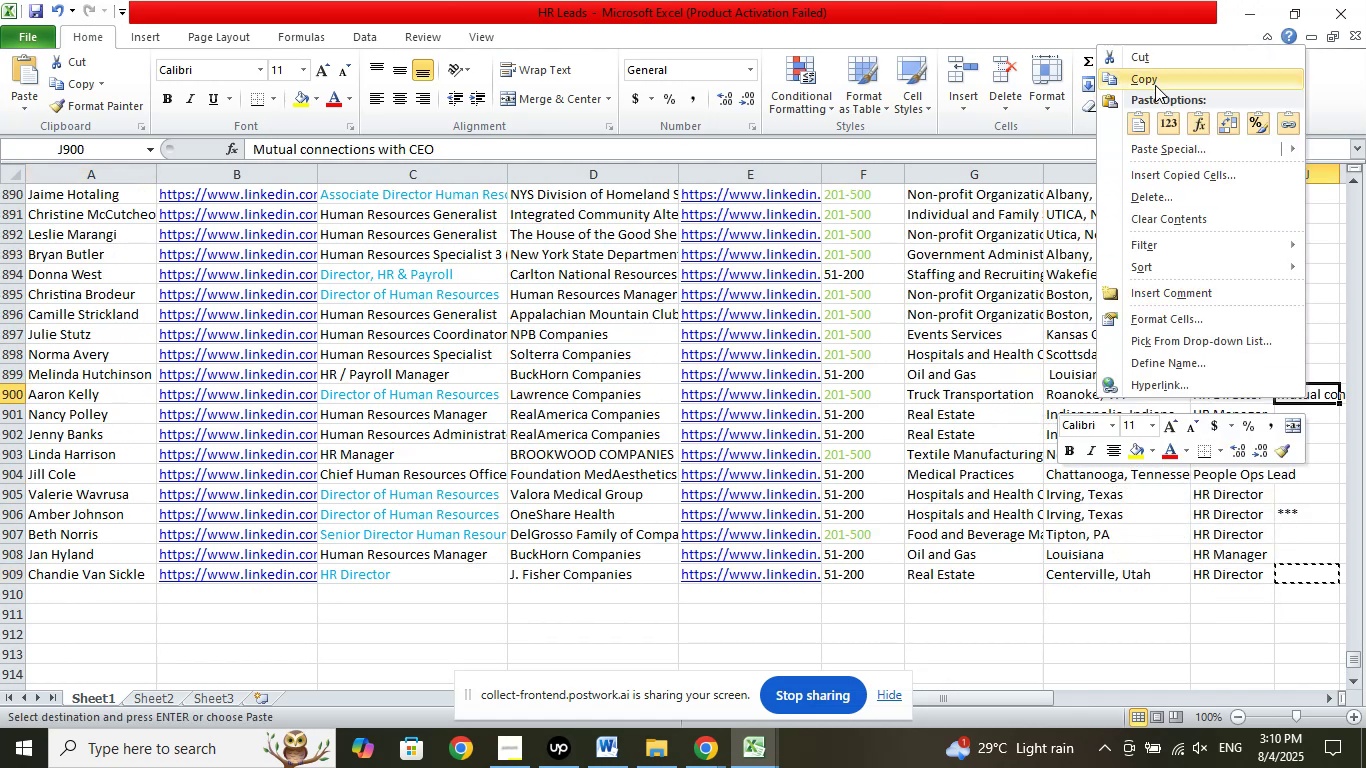 
left_click([1151, 75])
 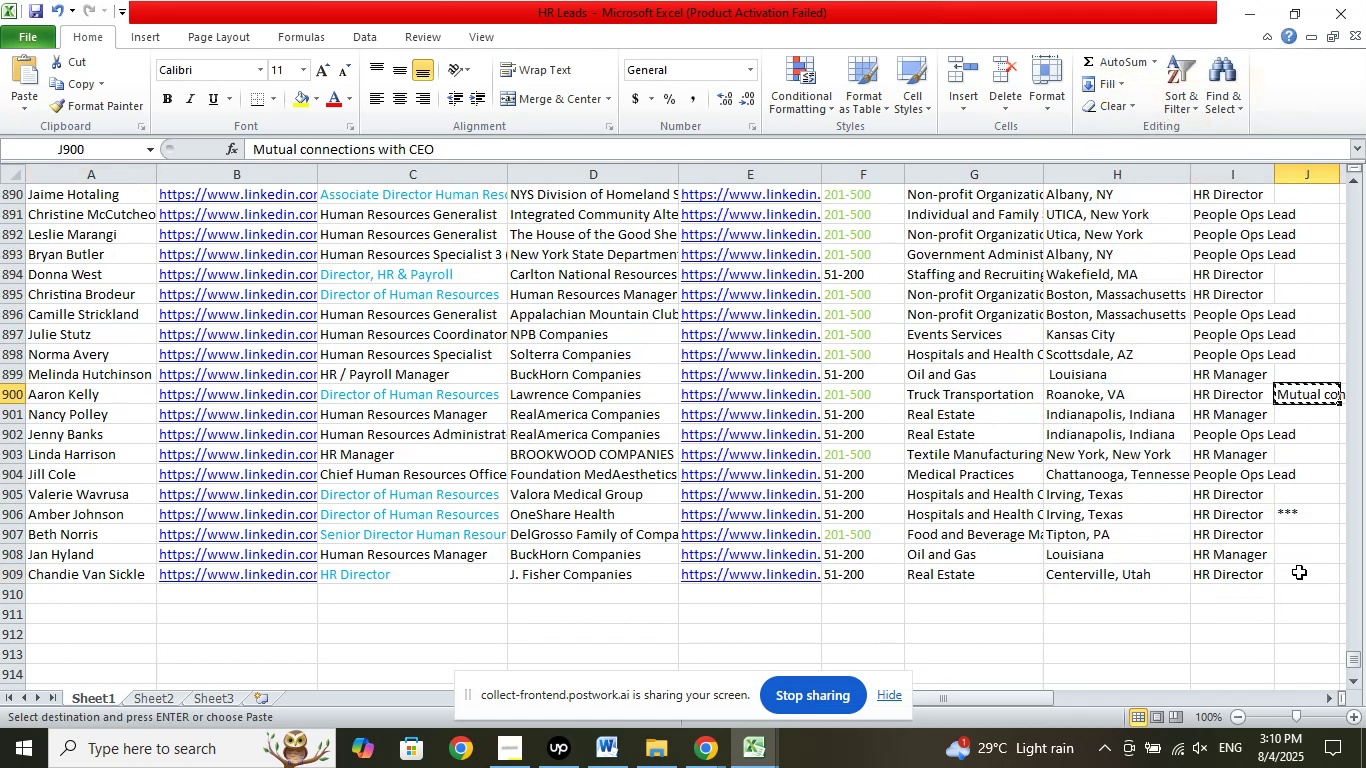 
right_click([1299, 572])
 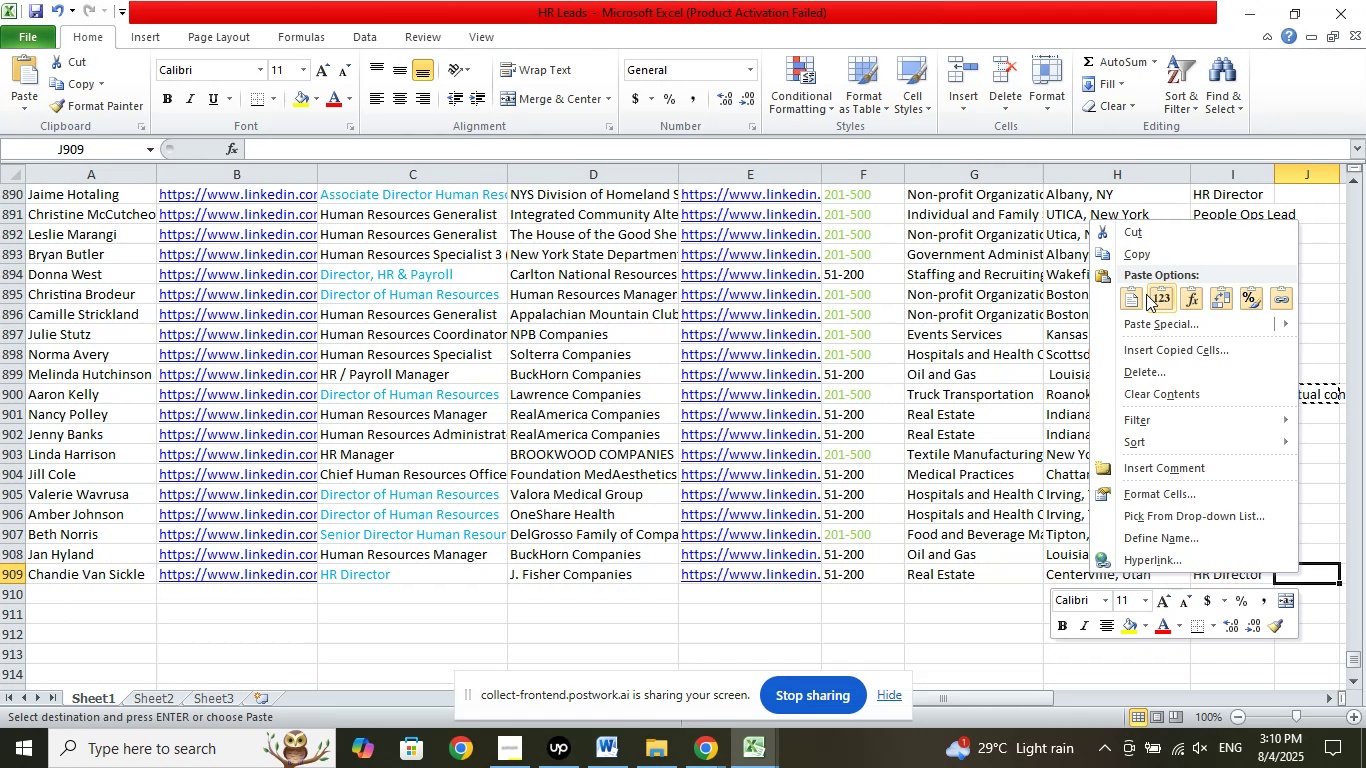 
left_click([1138, 294])
 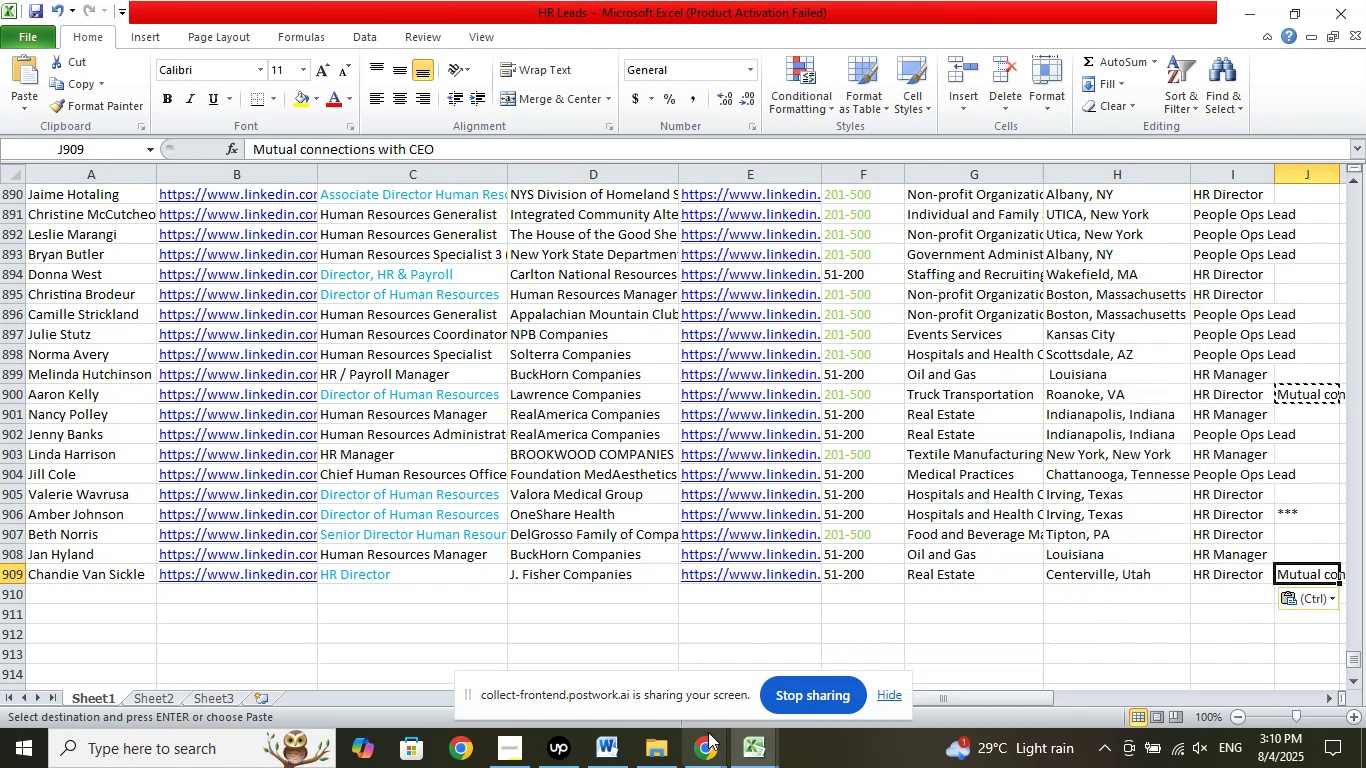 
left_click([708, 744])
 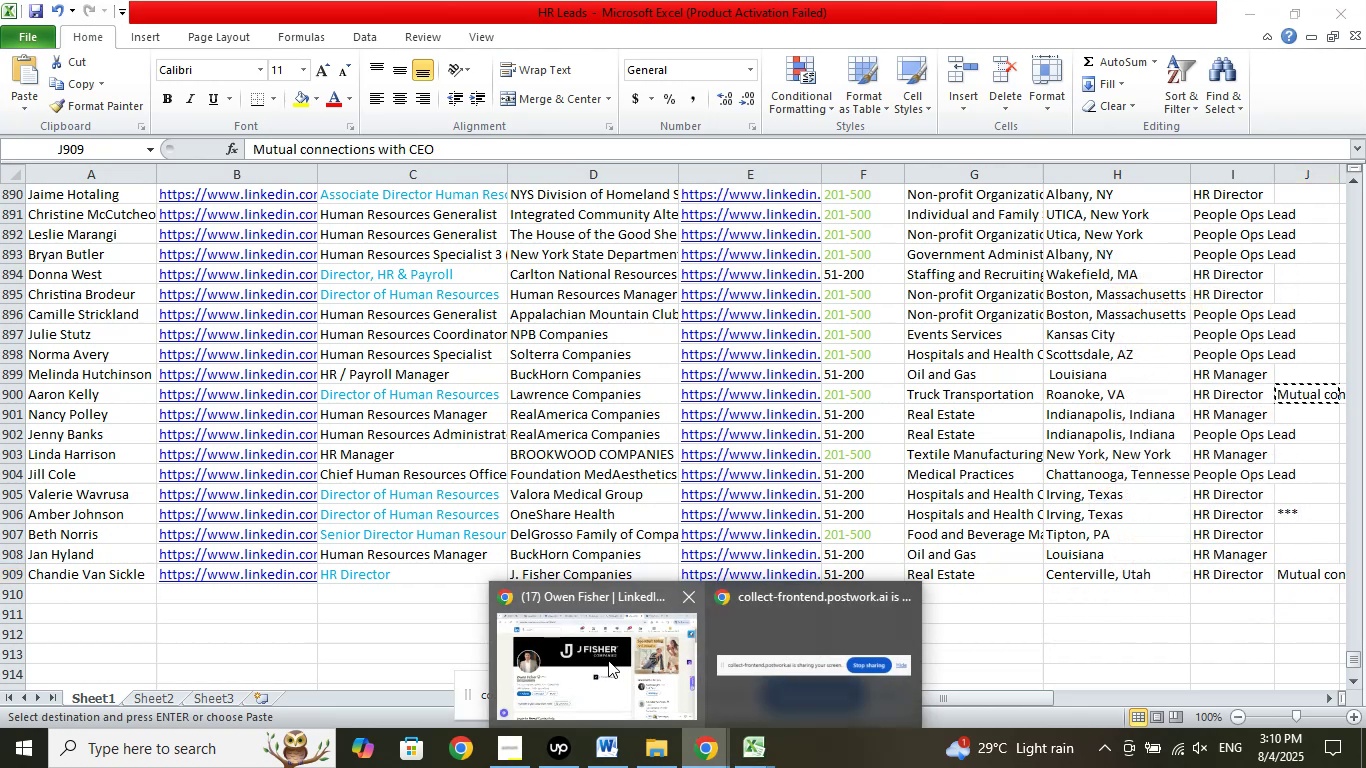 
left_click([608, 660])
 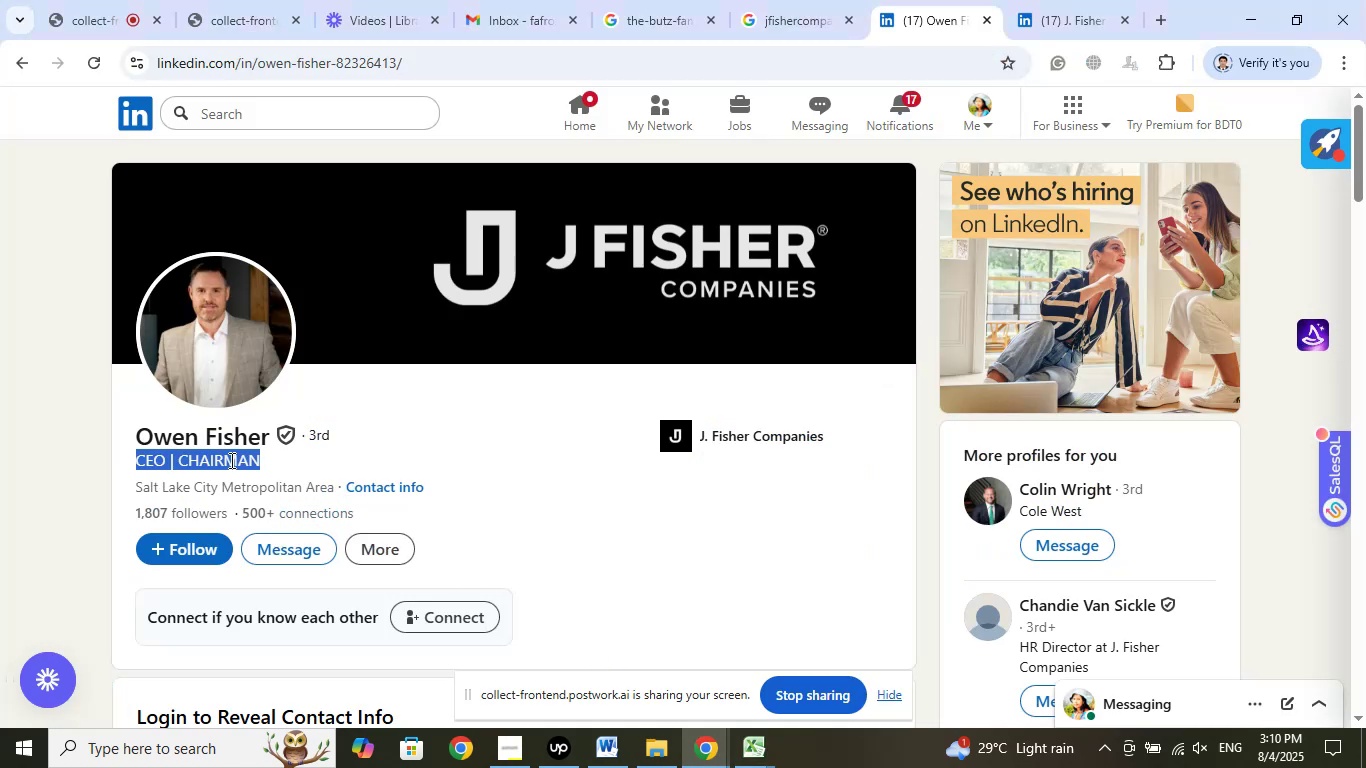 
right_click([230, 457])
 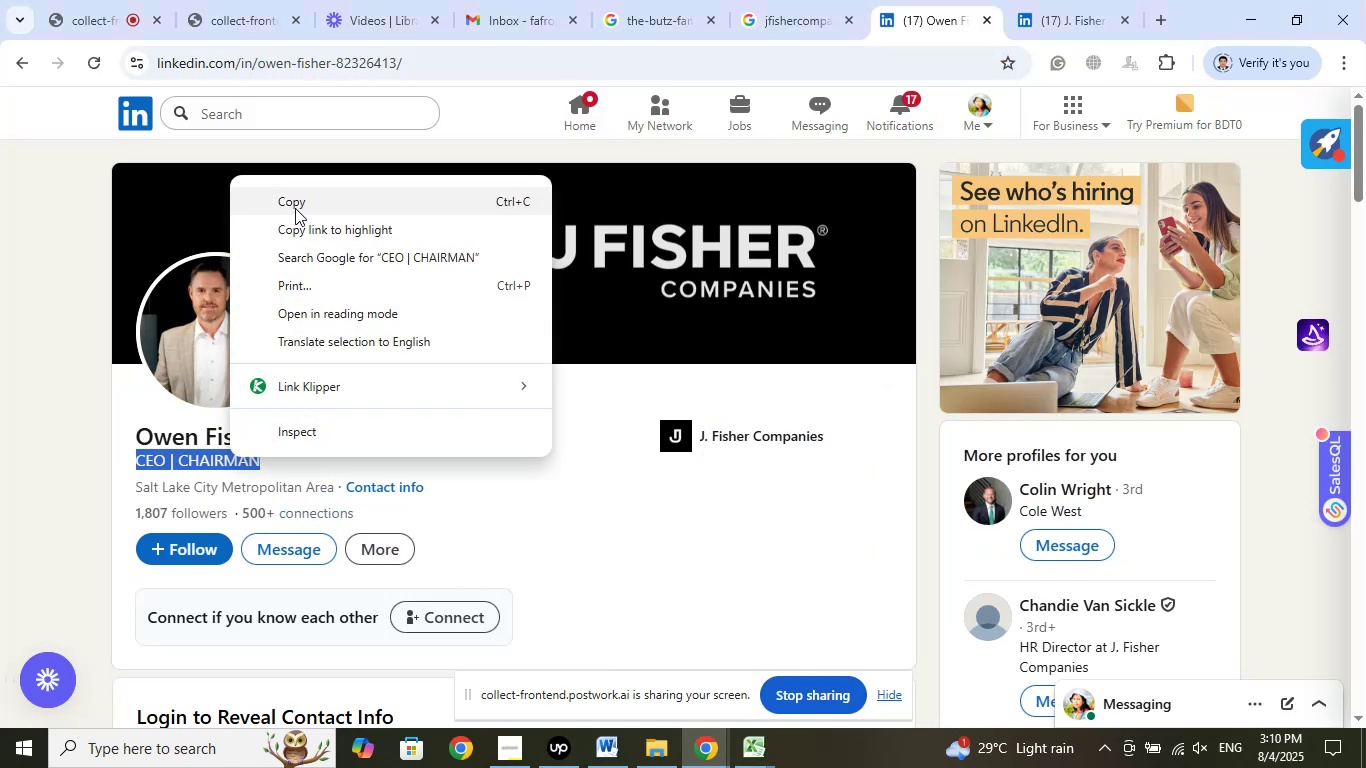 
left_click([295, 201])
 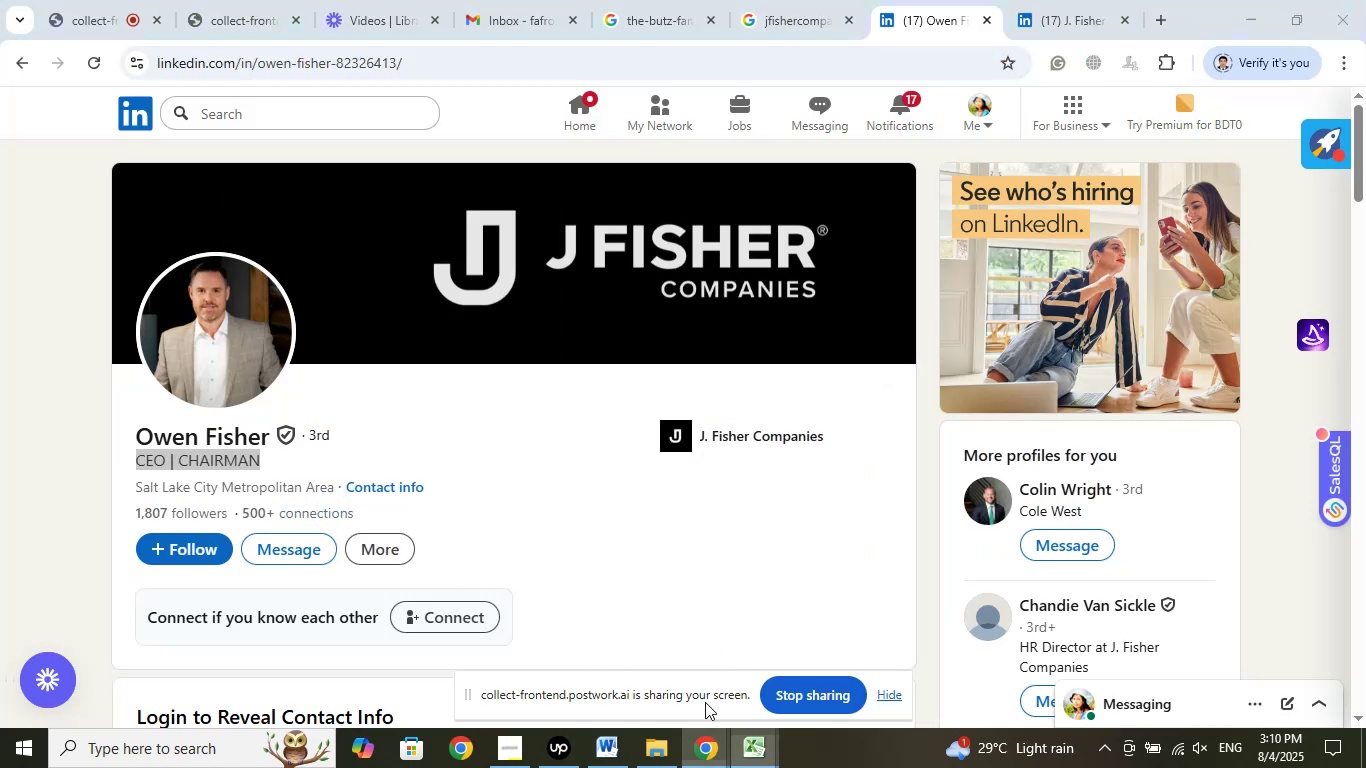 
double_click([688, 678])
 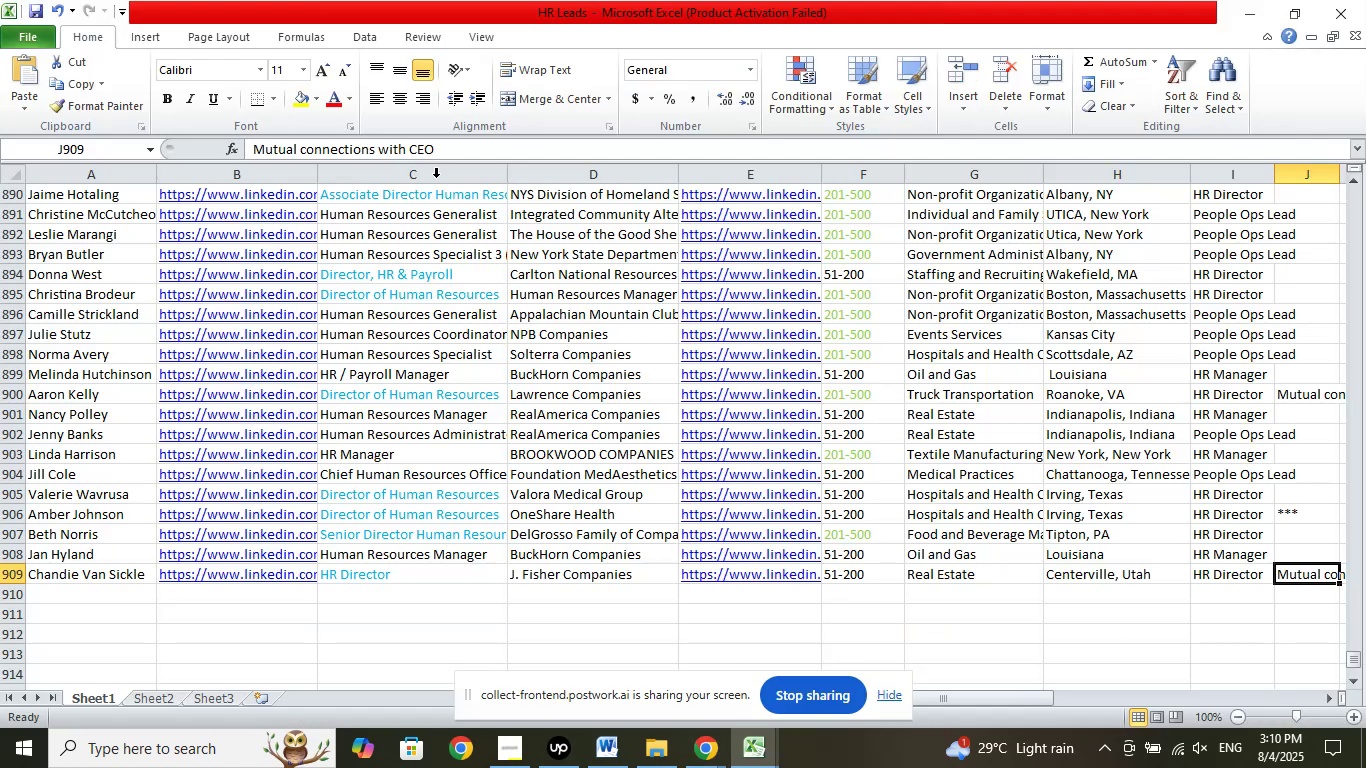 
left_click_drag(start_coordinate=[460, 153], to_coordinate=[412, 150])
 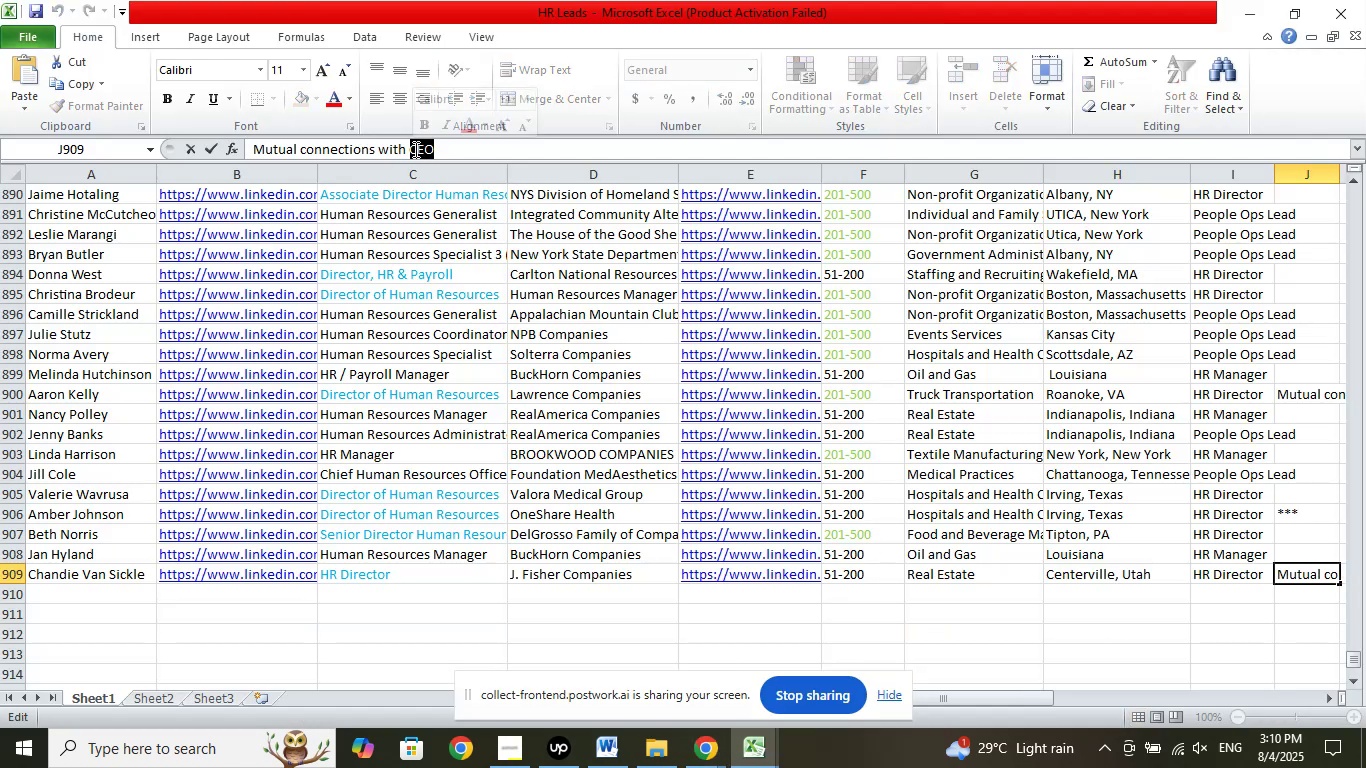 
right_click([414, 149])
 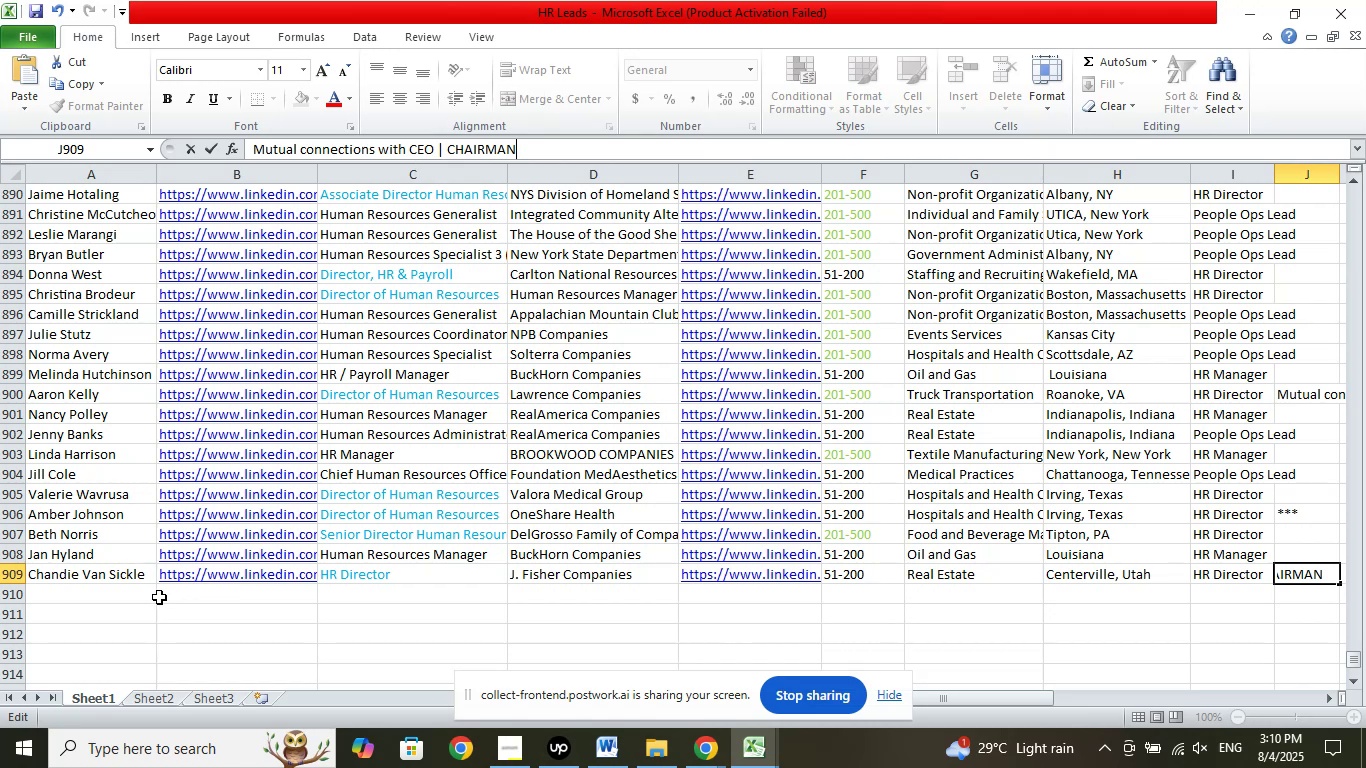 
left_click([146, 596])
 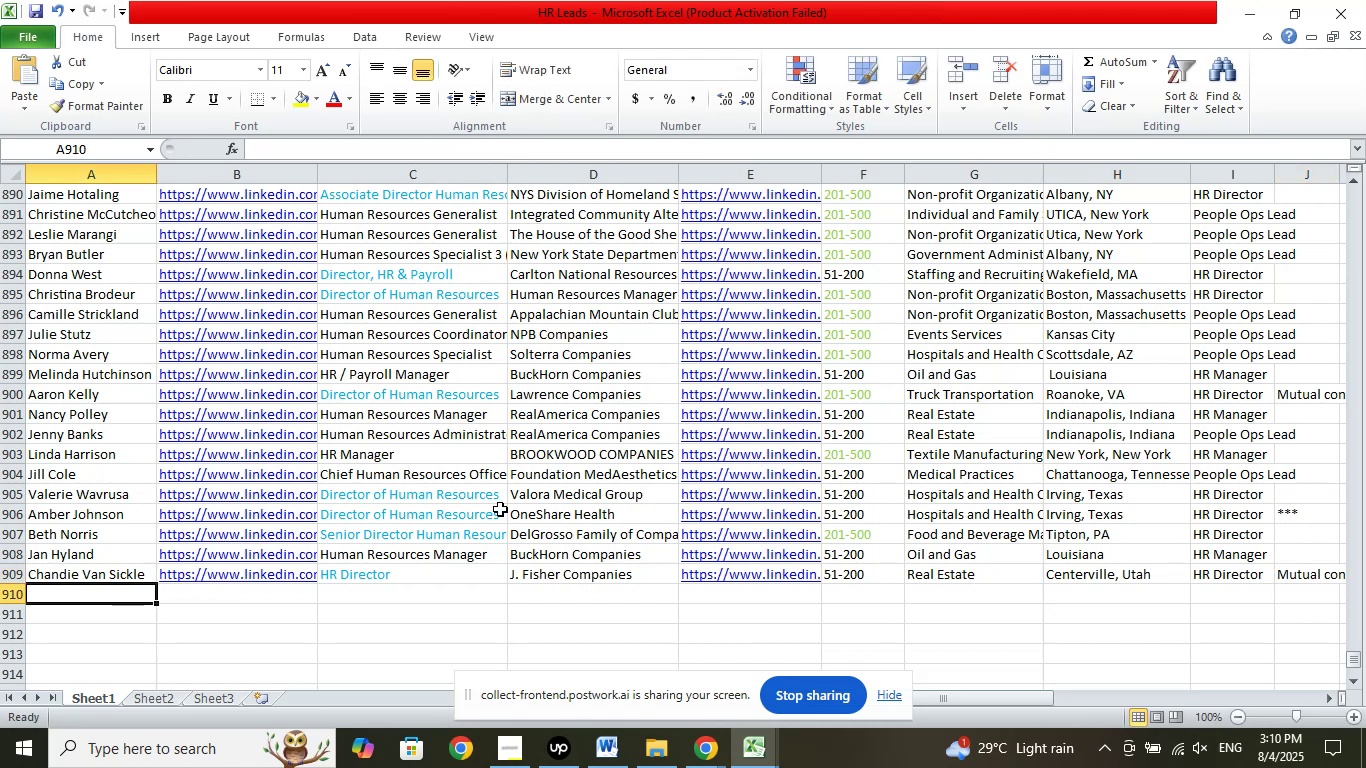 
scroll: coordinate [569, 540], scroll_direction: down, amount: 4.0
 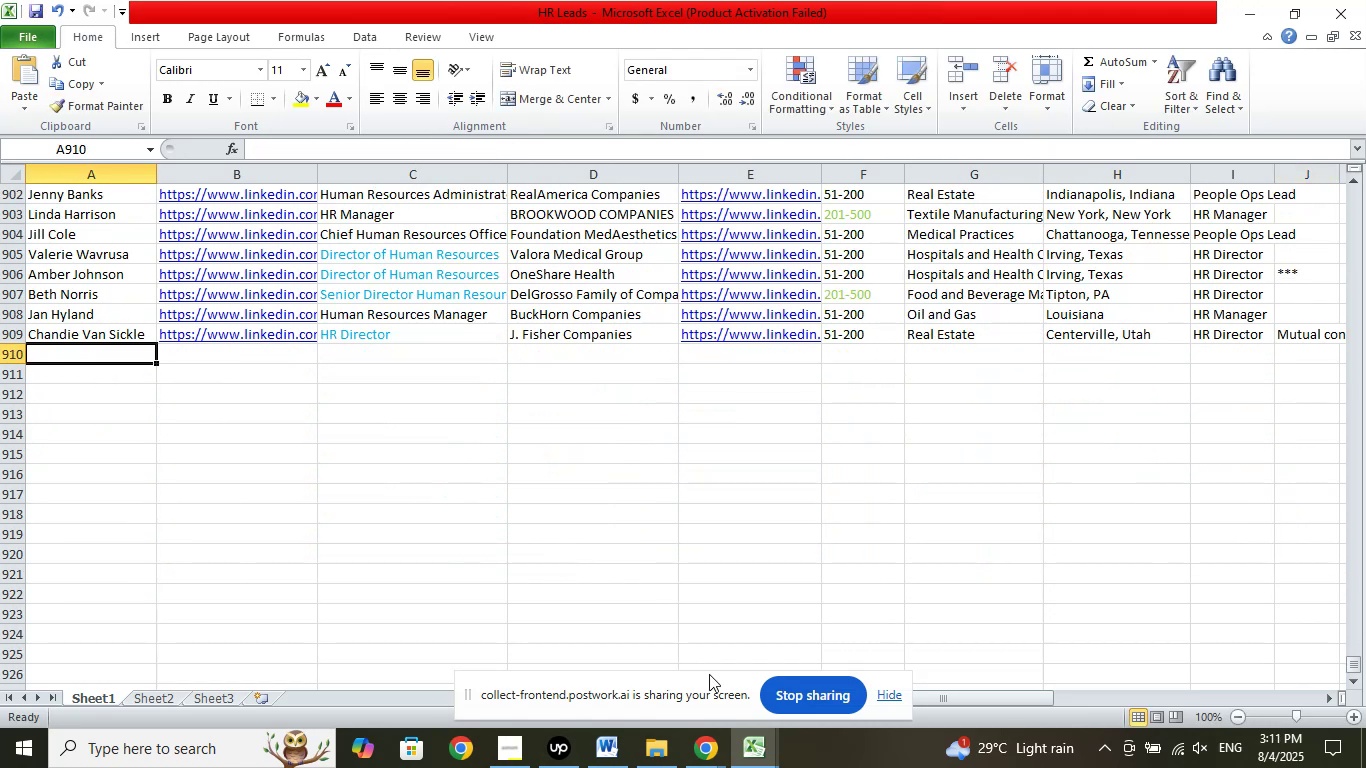 
left_click([698, 749])
 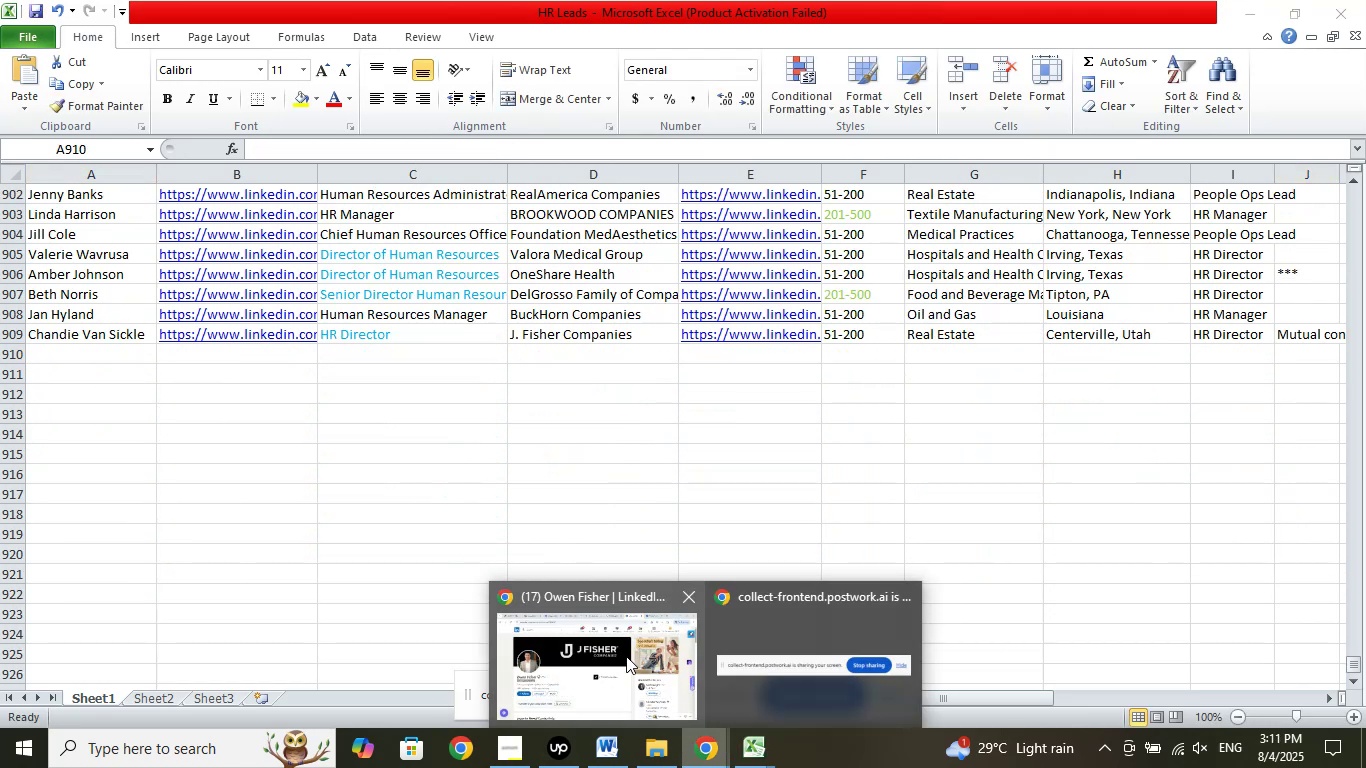 
left_click([626, 656])
 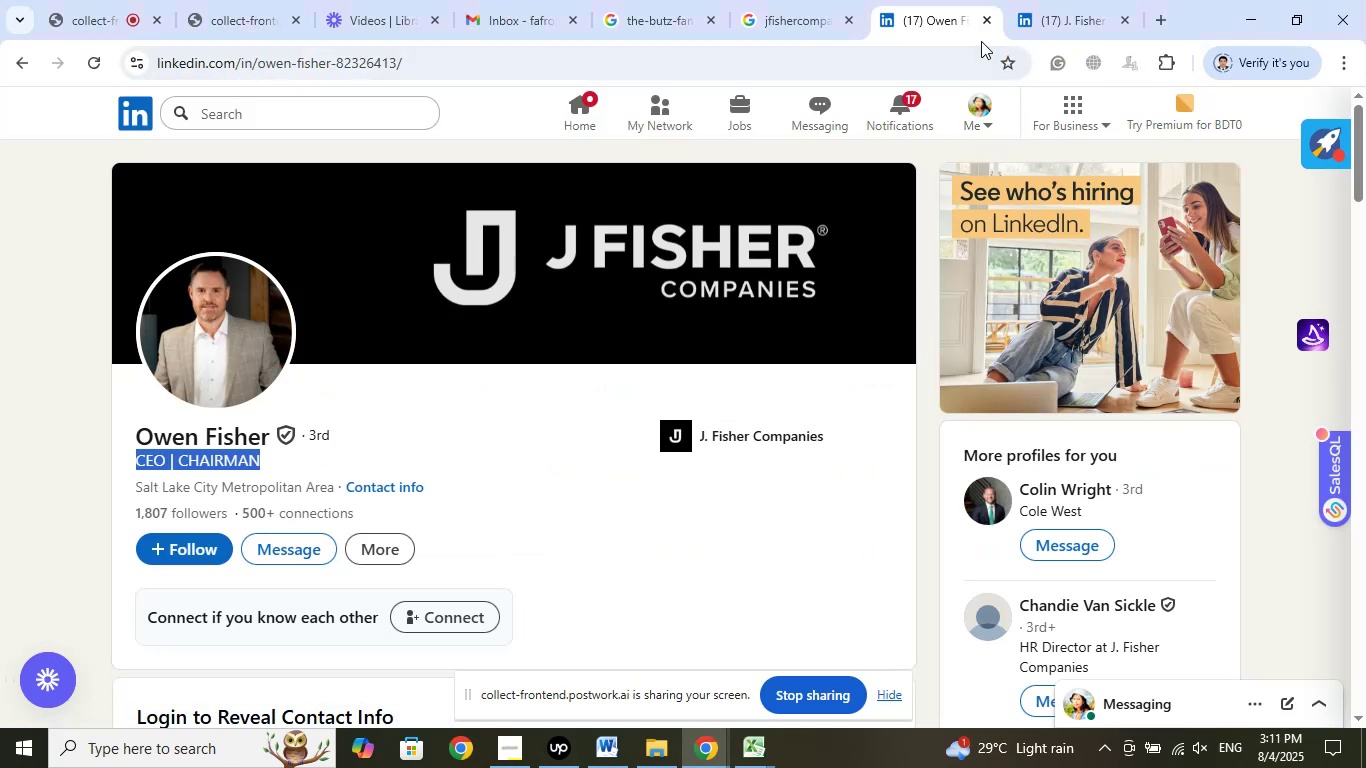 
left_click([988, 13])
 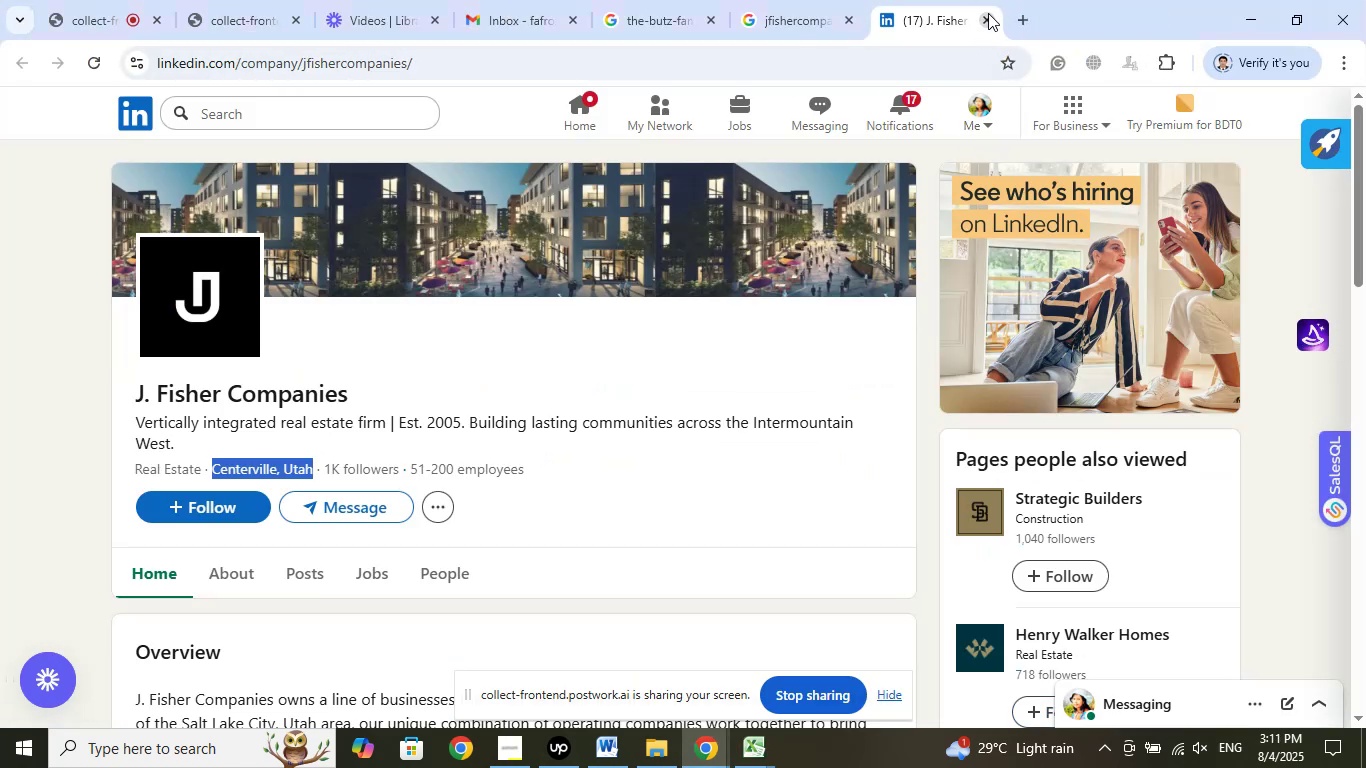 
left_click([988, 13])
 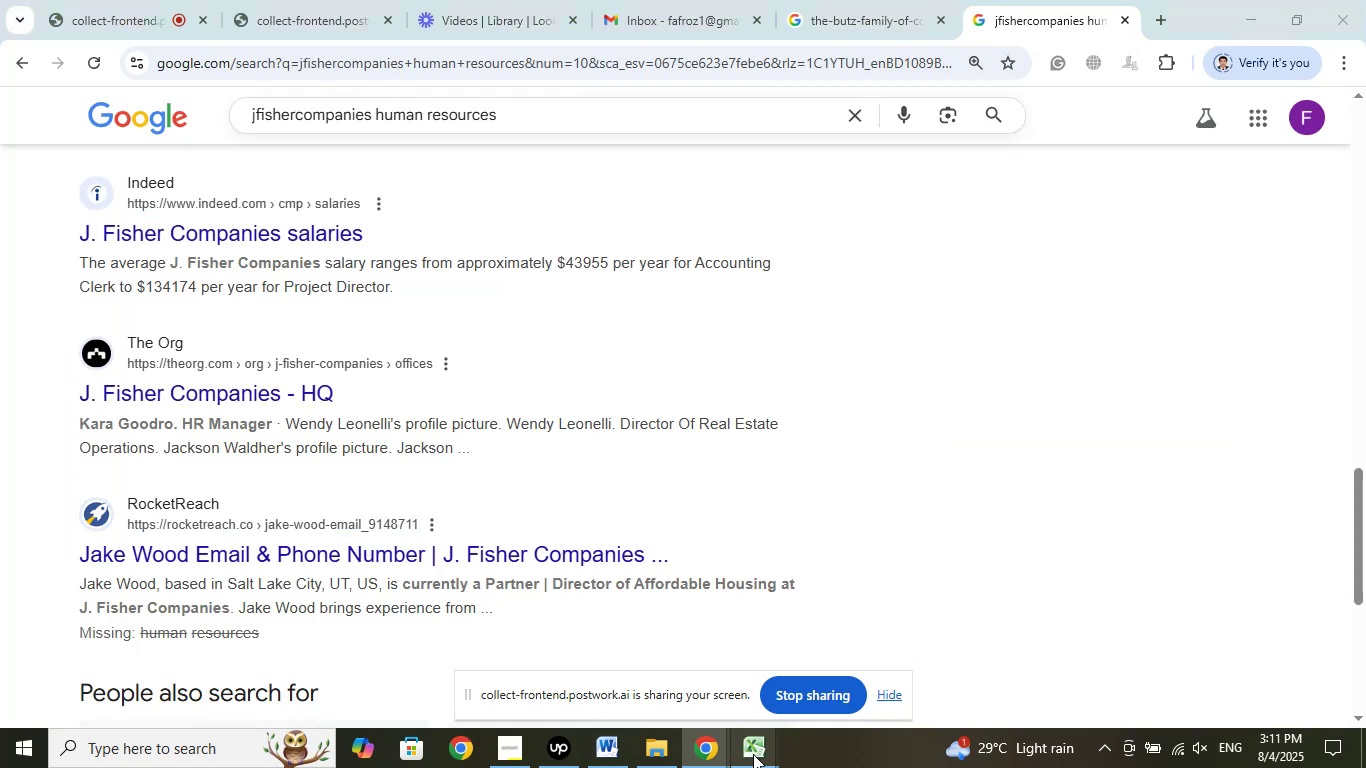 
left_click([695, 640])
 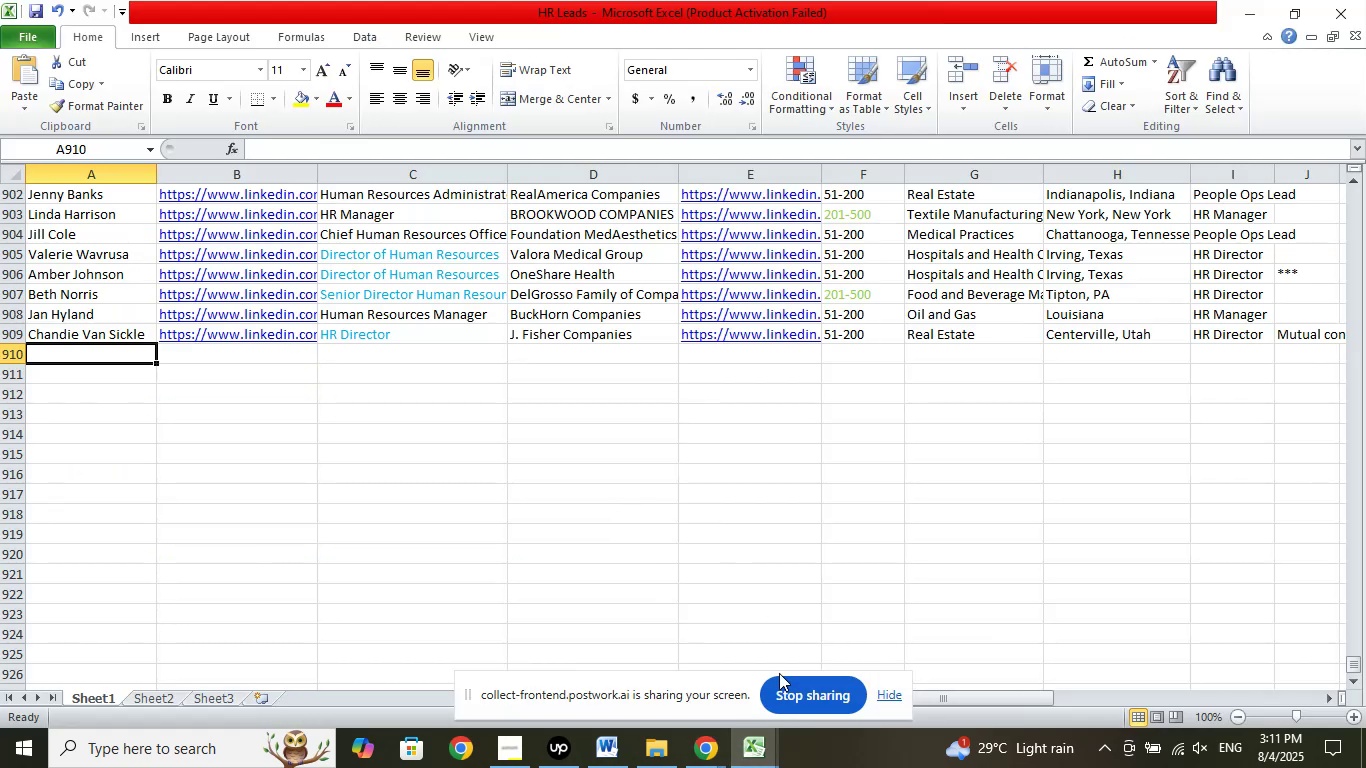 
left_click([765, 756])
 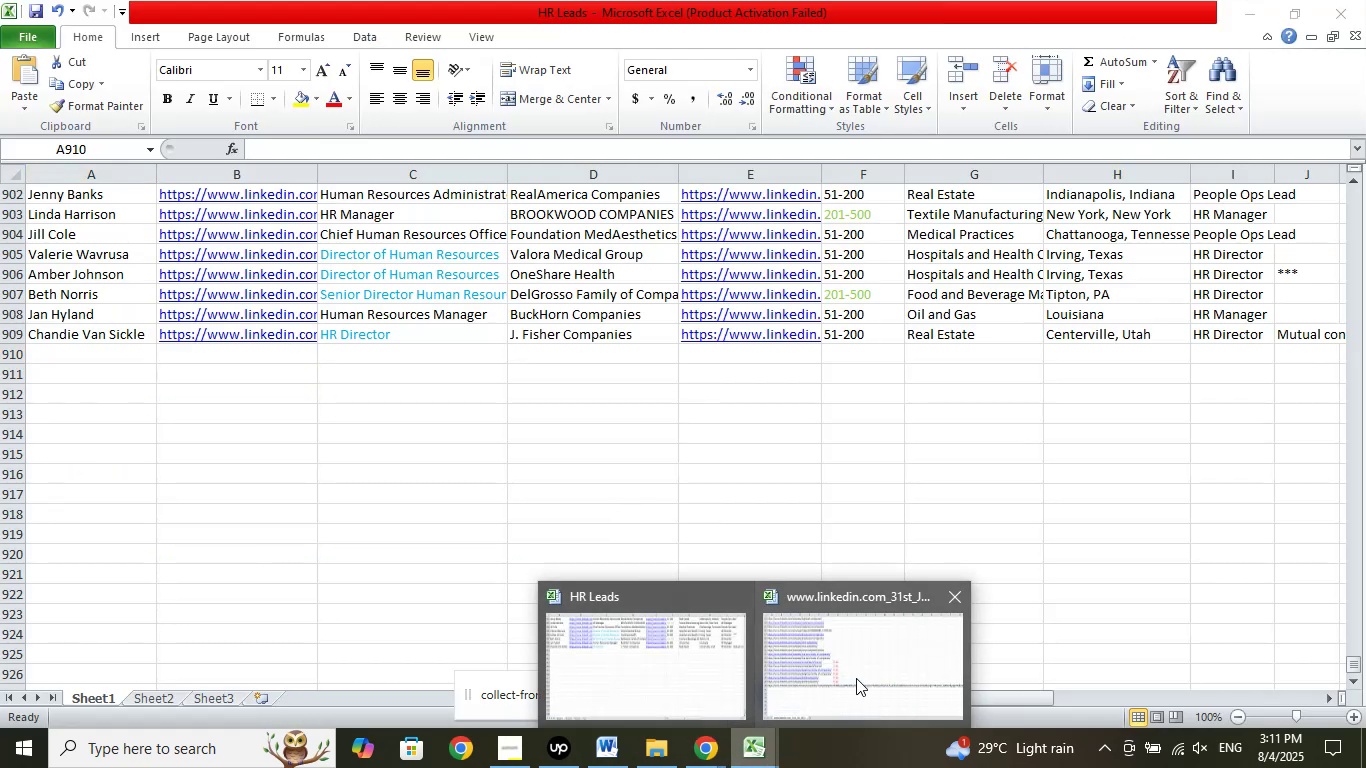 
left_click([856, 678])
 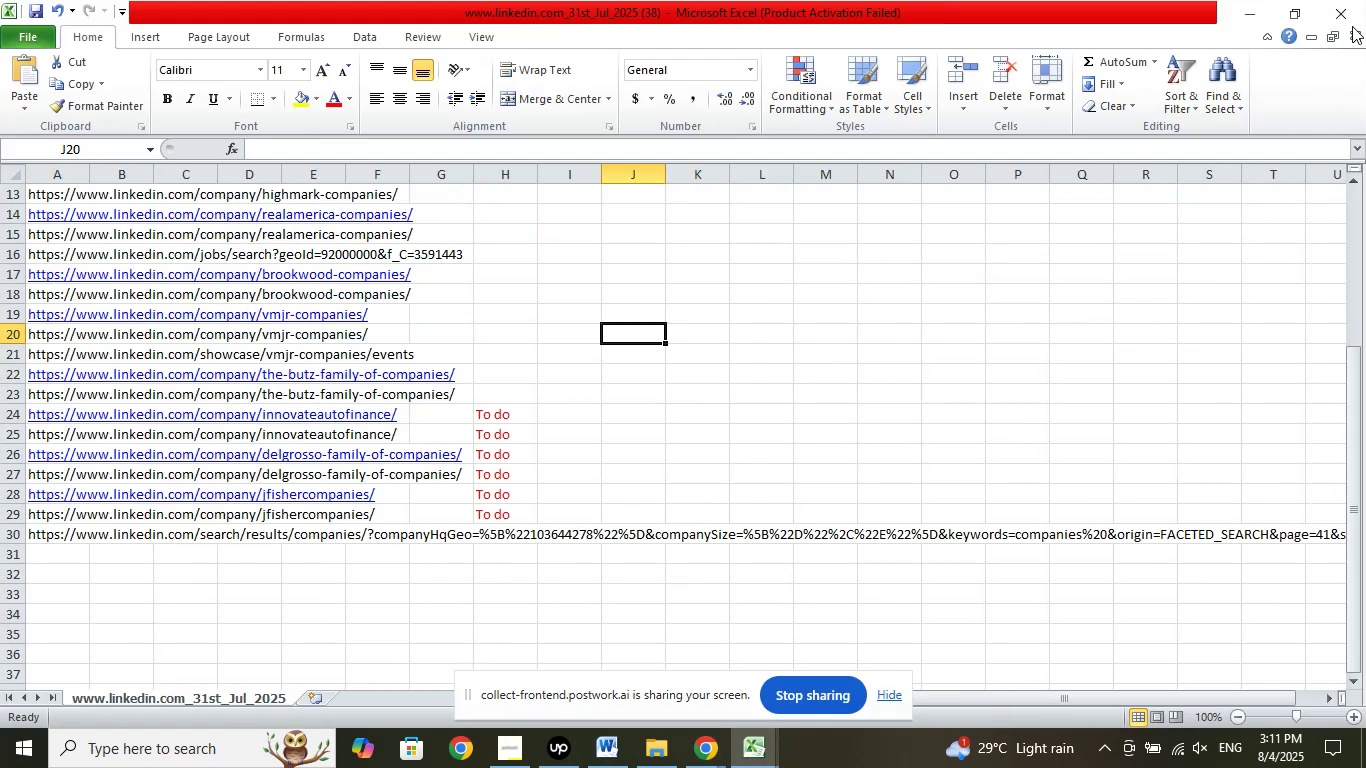 
wait(5.18)
 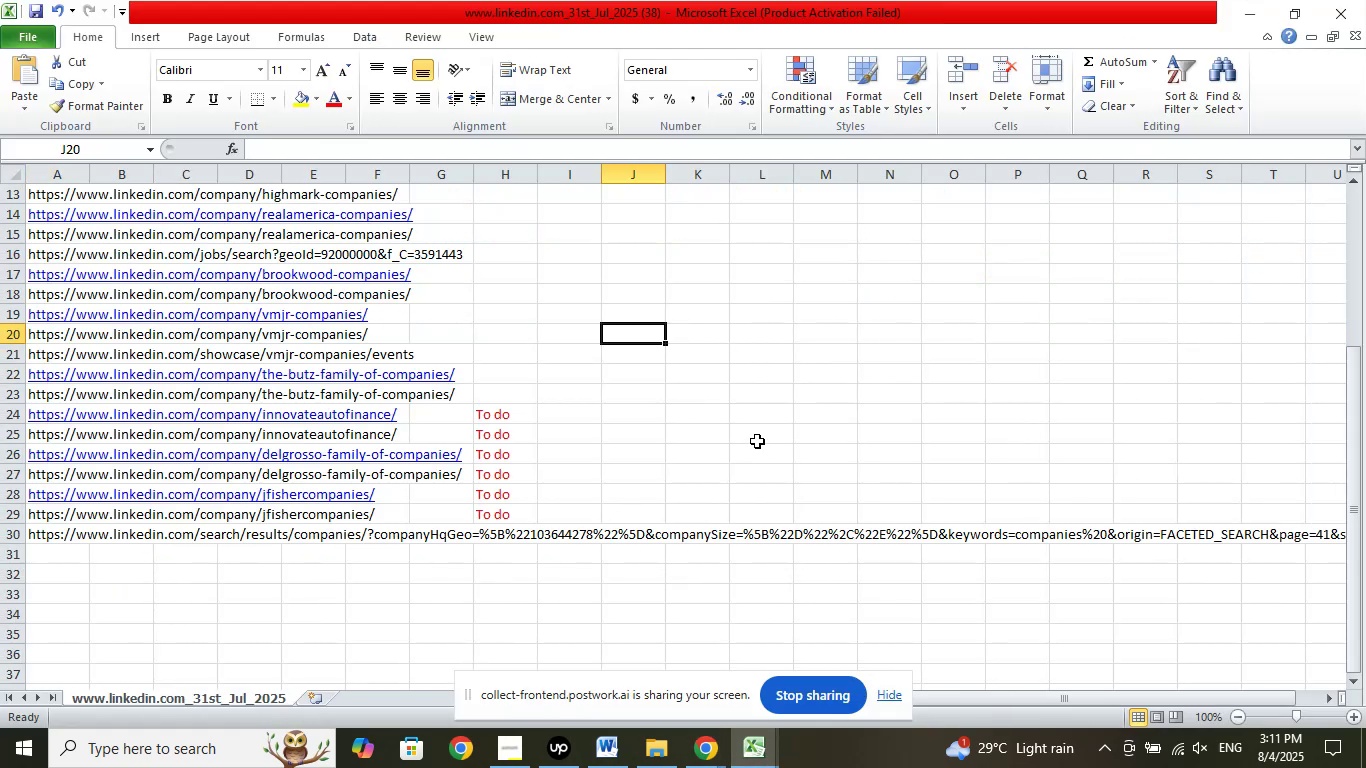 
left_click([1355, 18])
 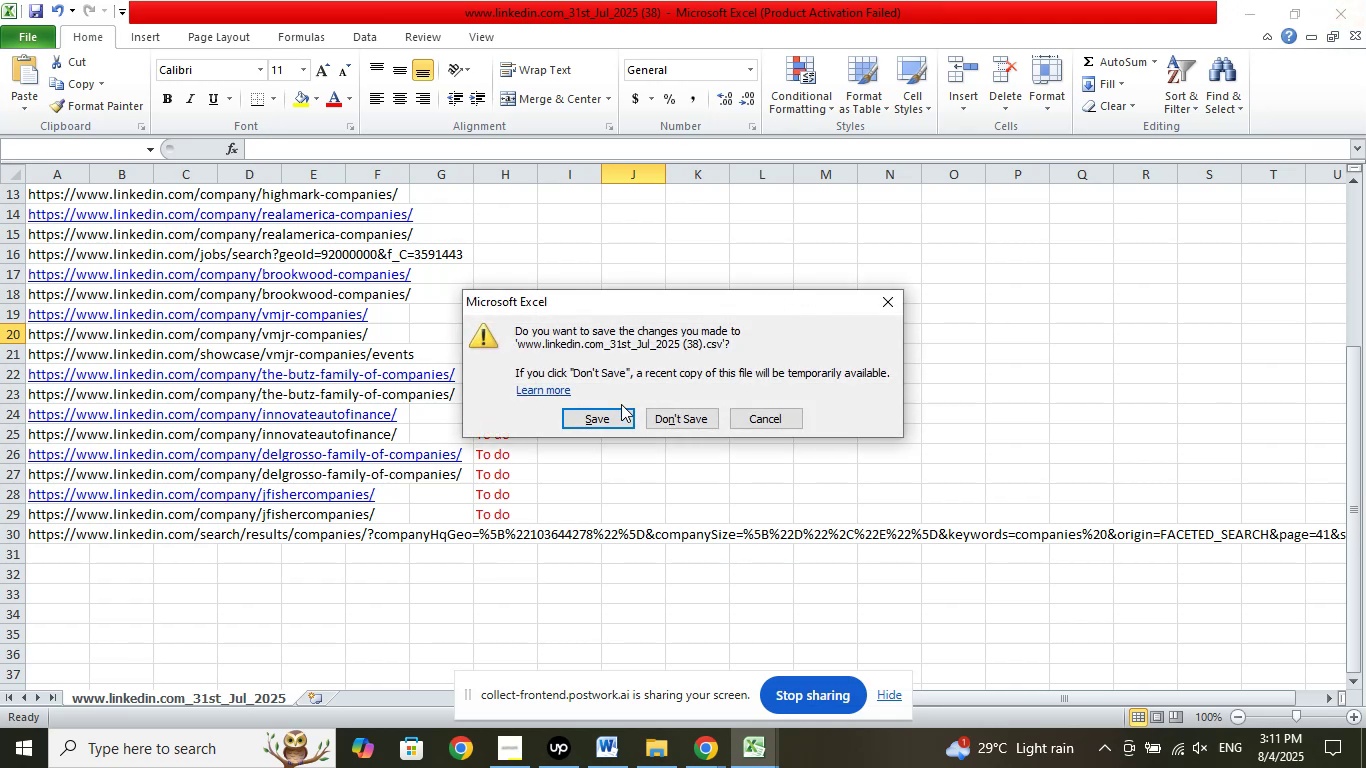 
left_click([613, 414])
 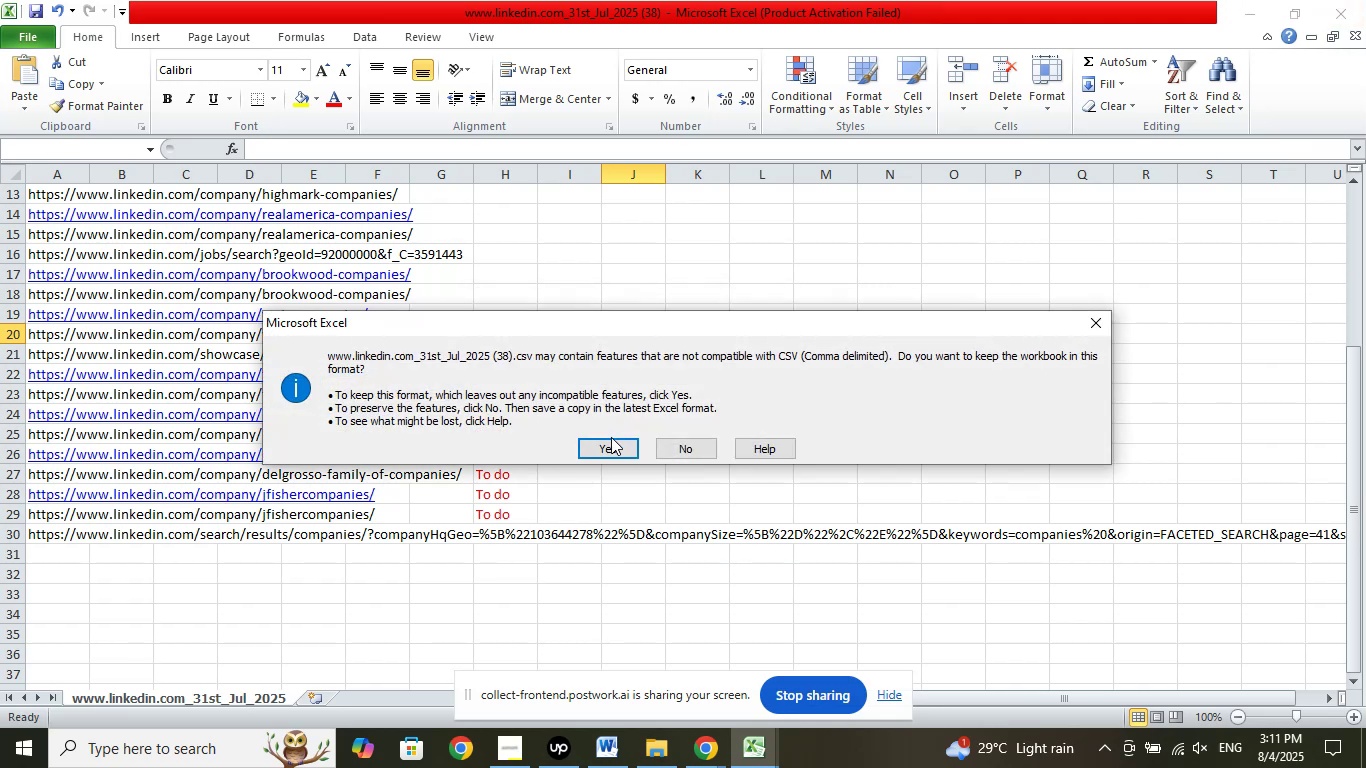 
left_click([611, 446])
 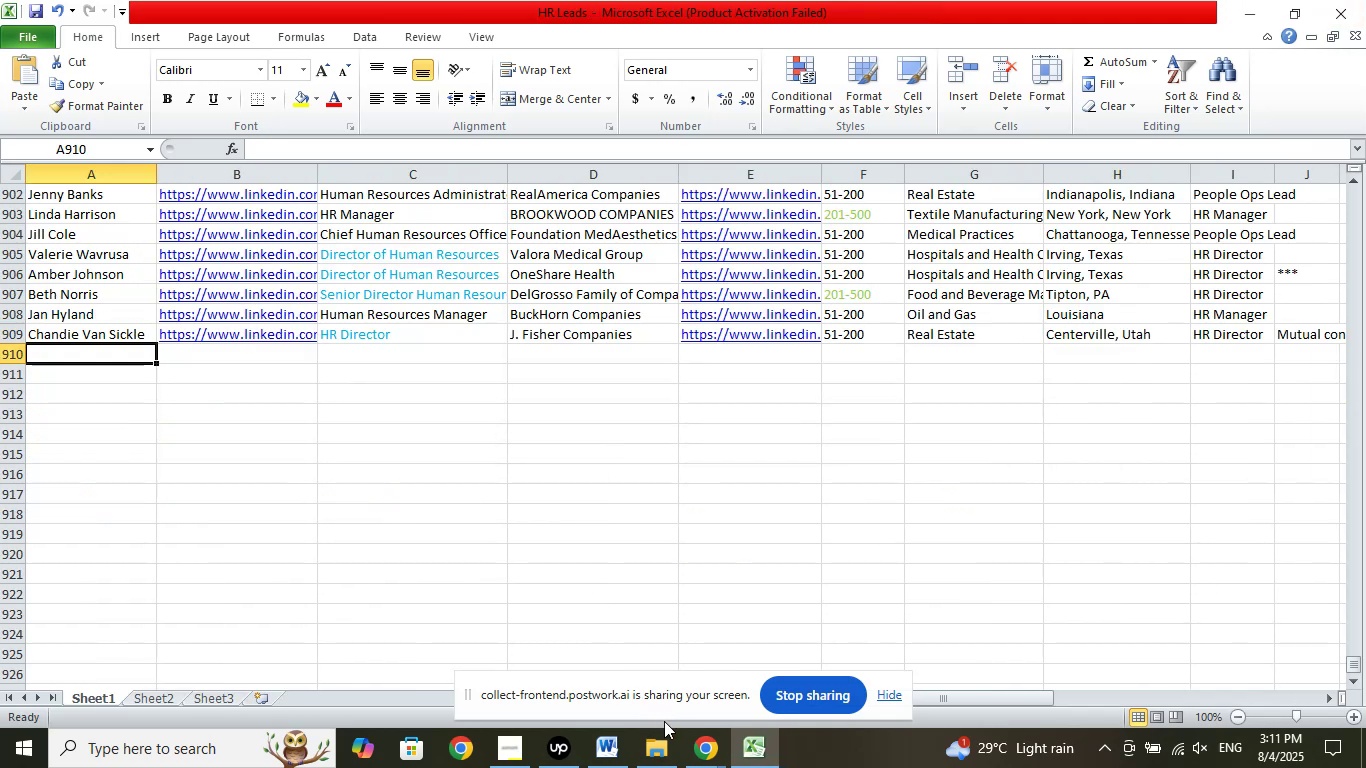 
left_click([661, 744])
 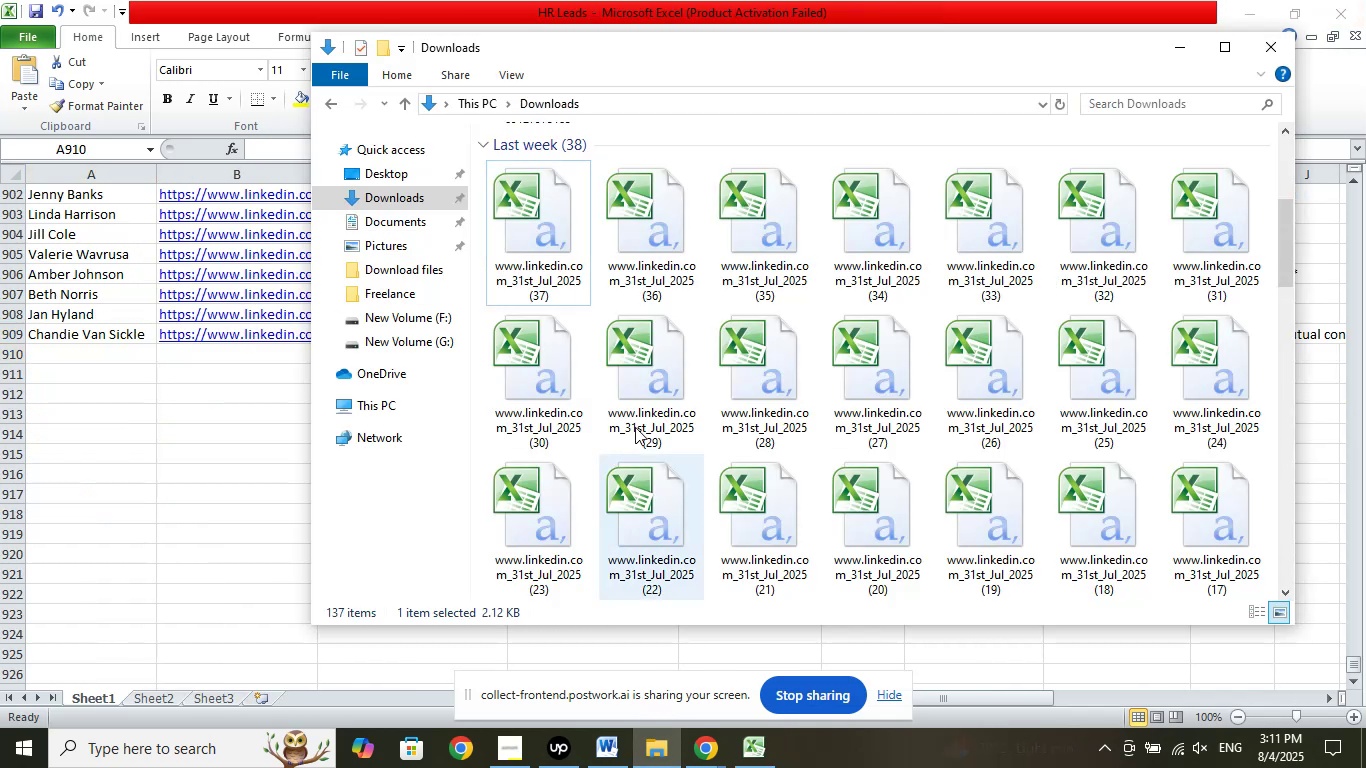 
scroll: coordinate [748, 400], scroll_direction: up, amount: 7.0
 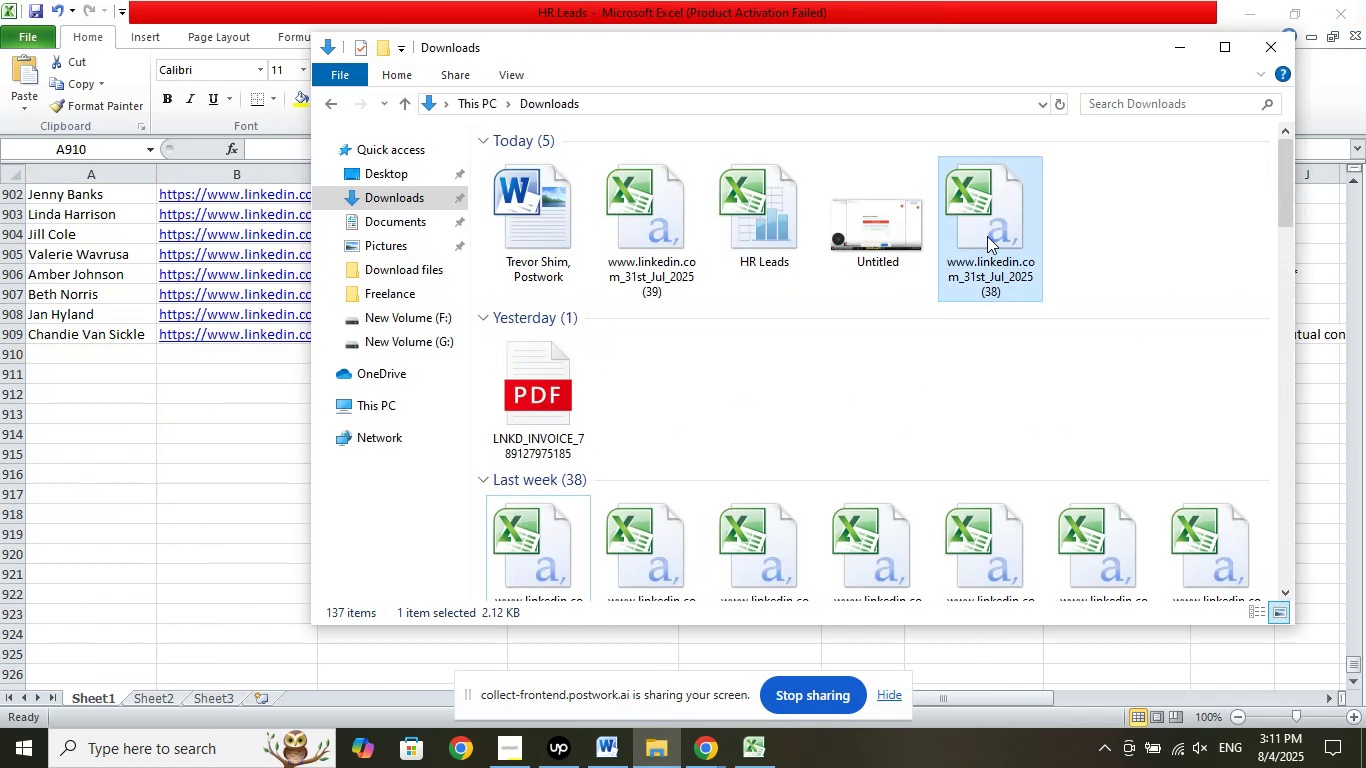 
double_click([987, 236])
 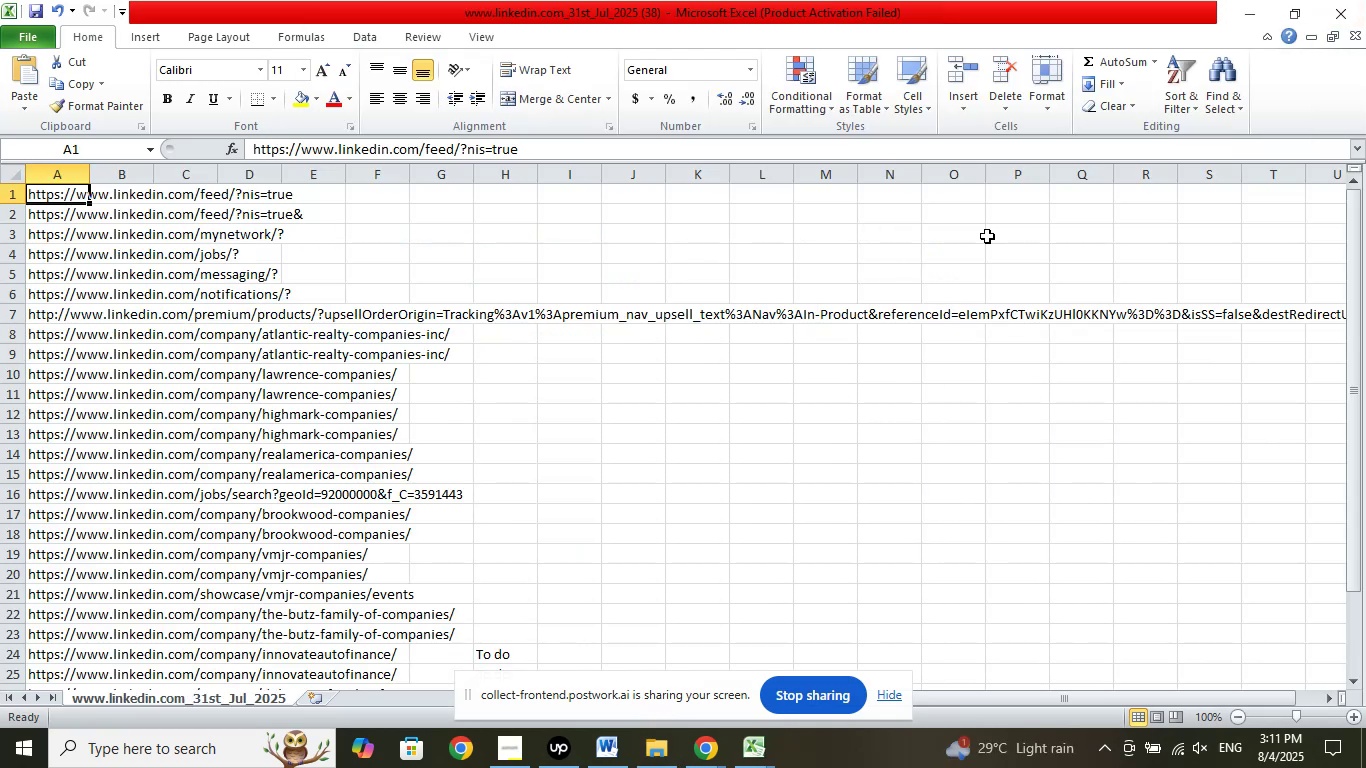 
scroll: coordinate [803, 372], scroll_direction: down, amount: 7.0
 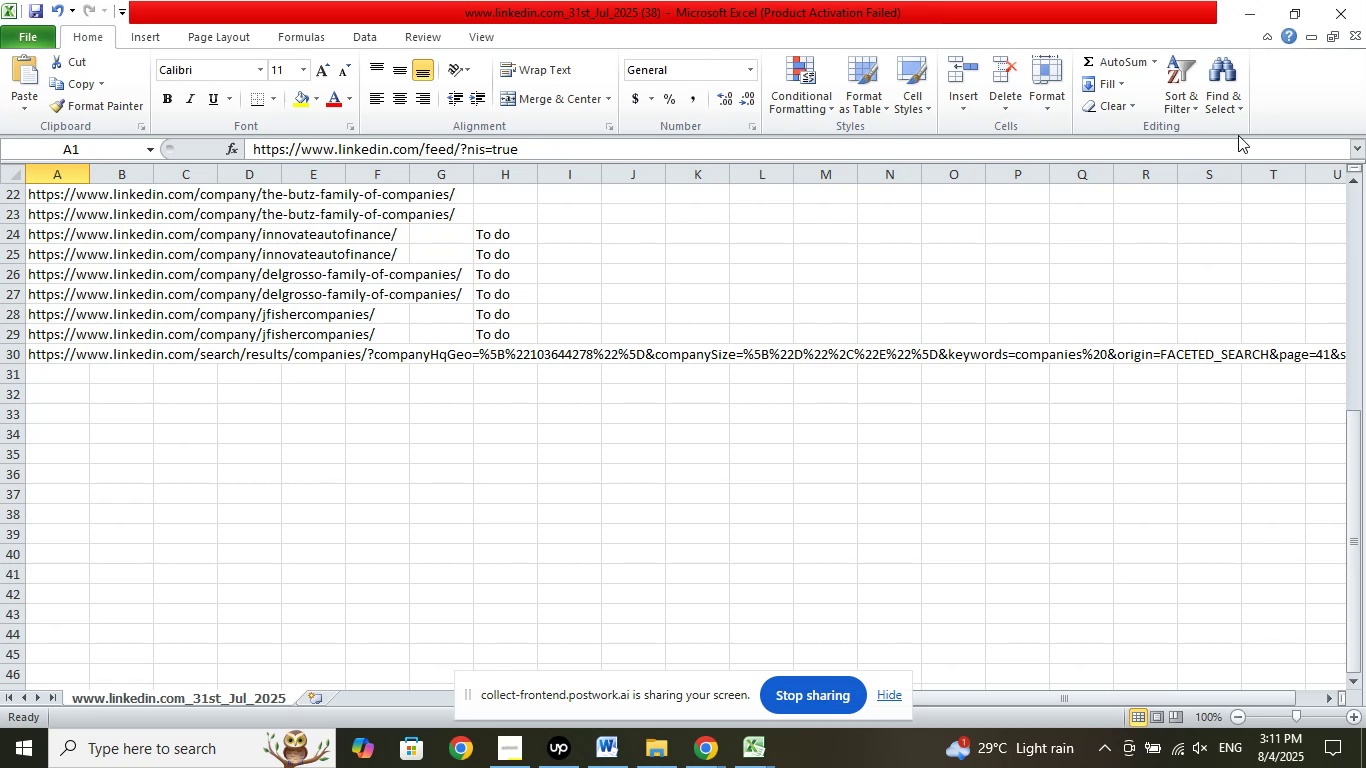 
left_click([1334, 13])
 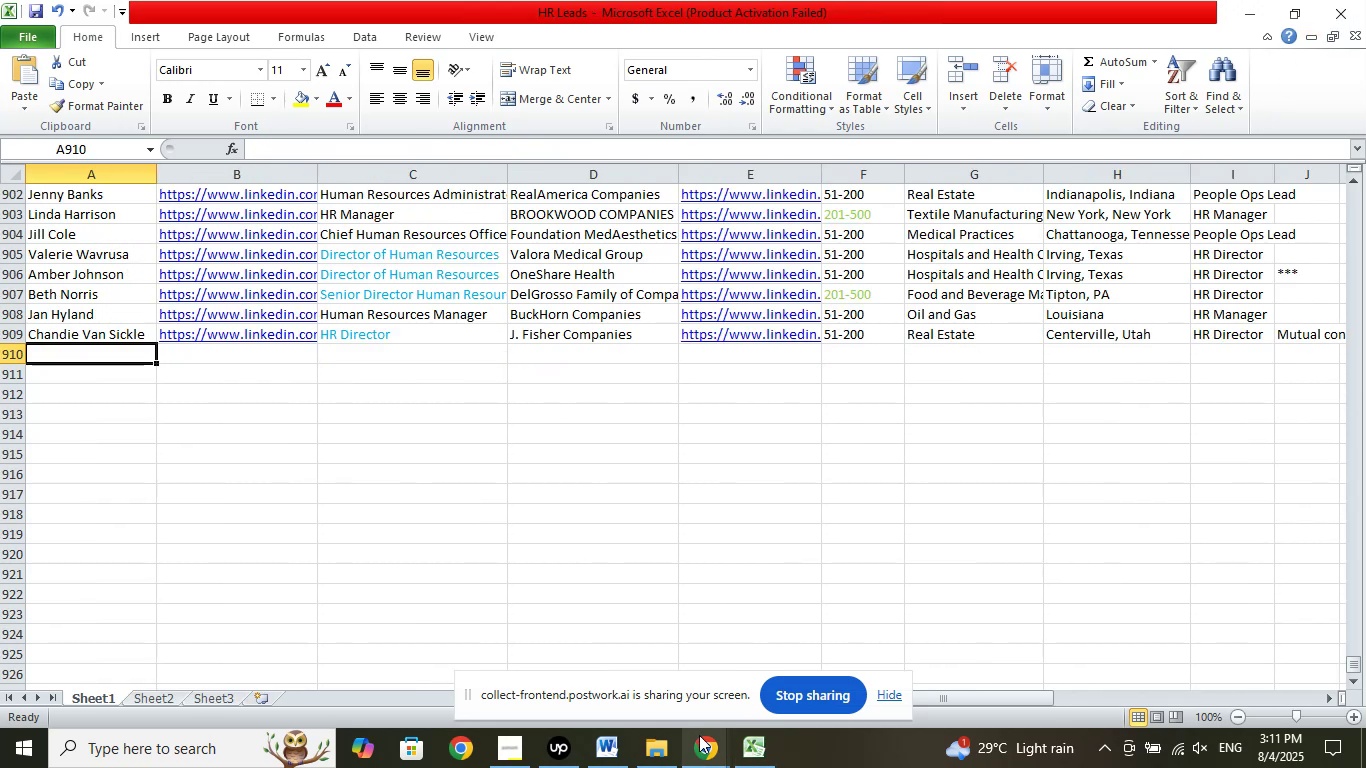 
left_click([663, 744])
 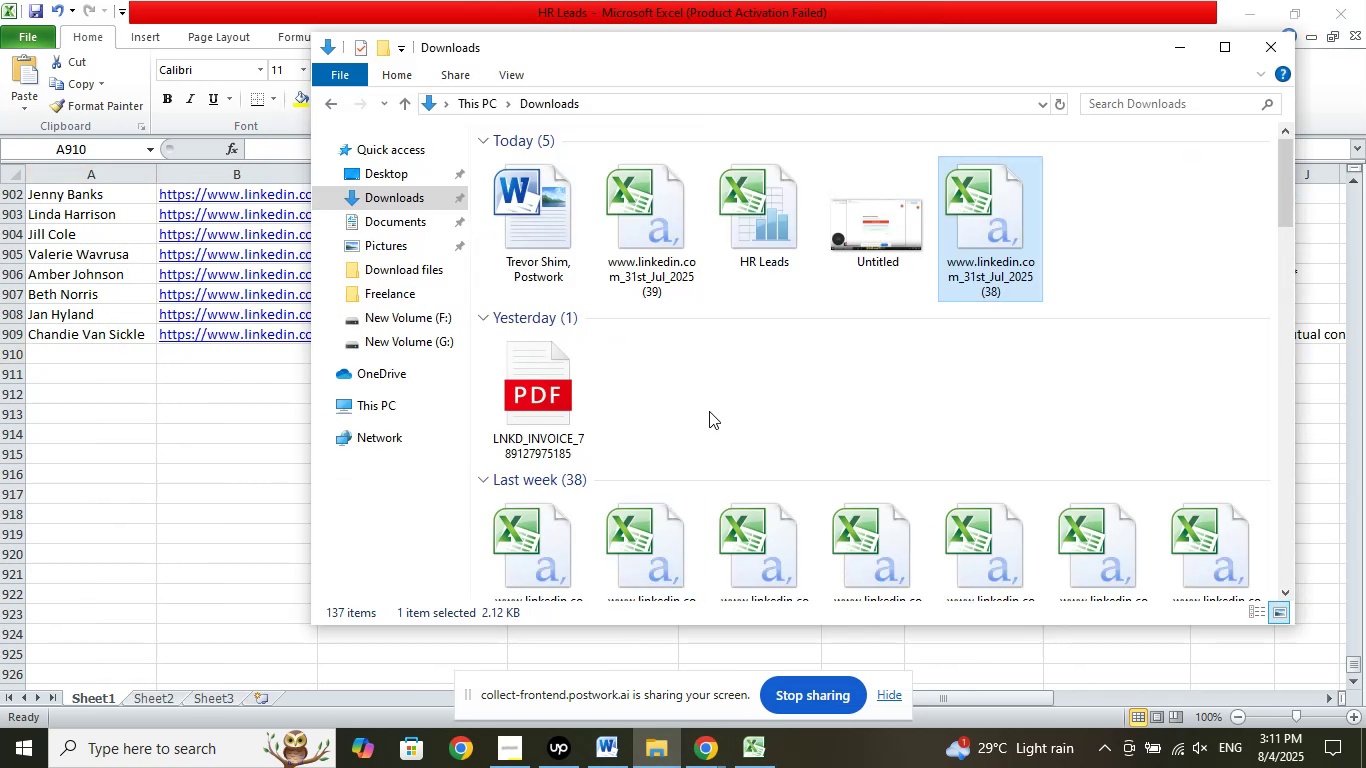 
scroll: coordinate [666, 388], scroll_direction: down, amount: 2.0
 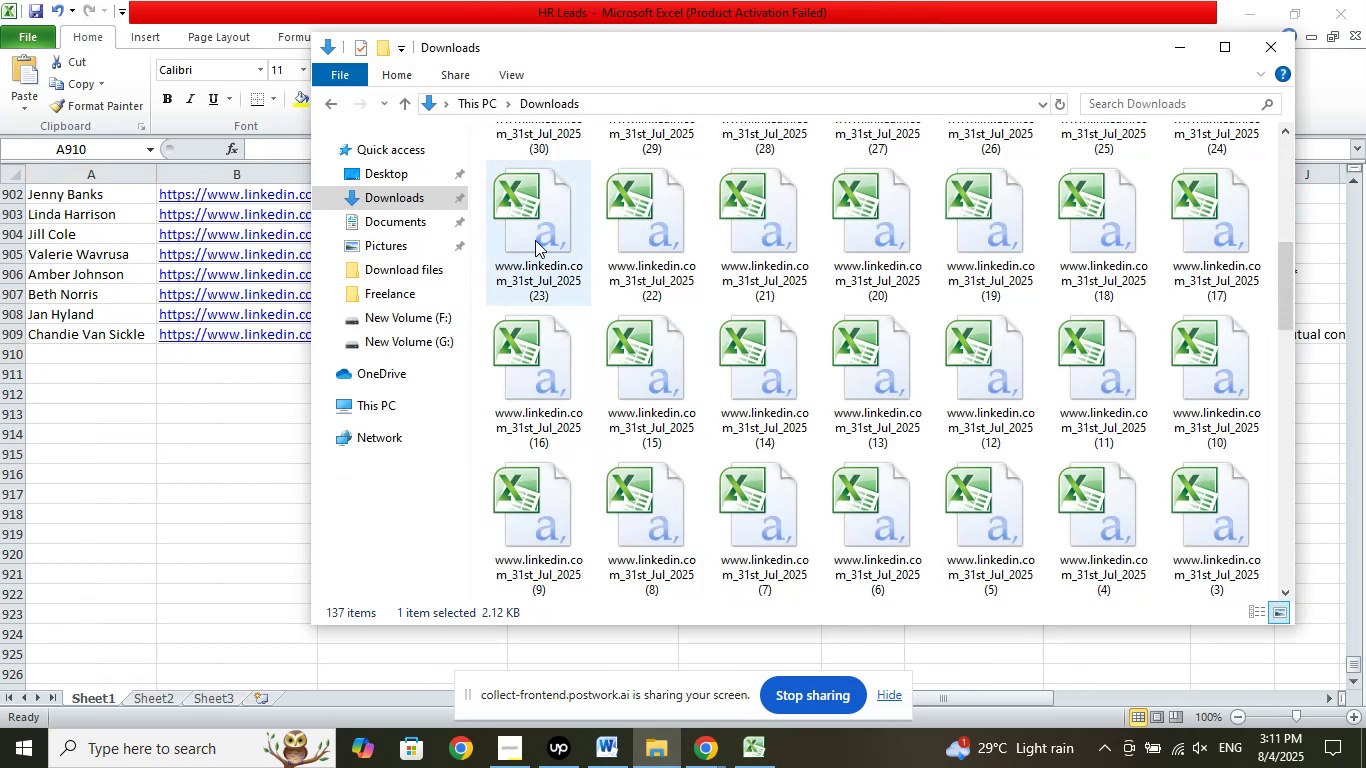 
scroll: coordinate [700, 372], scroll_direction: up, amount: 3.0
 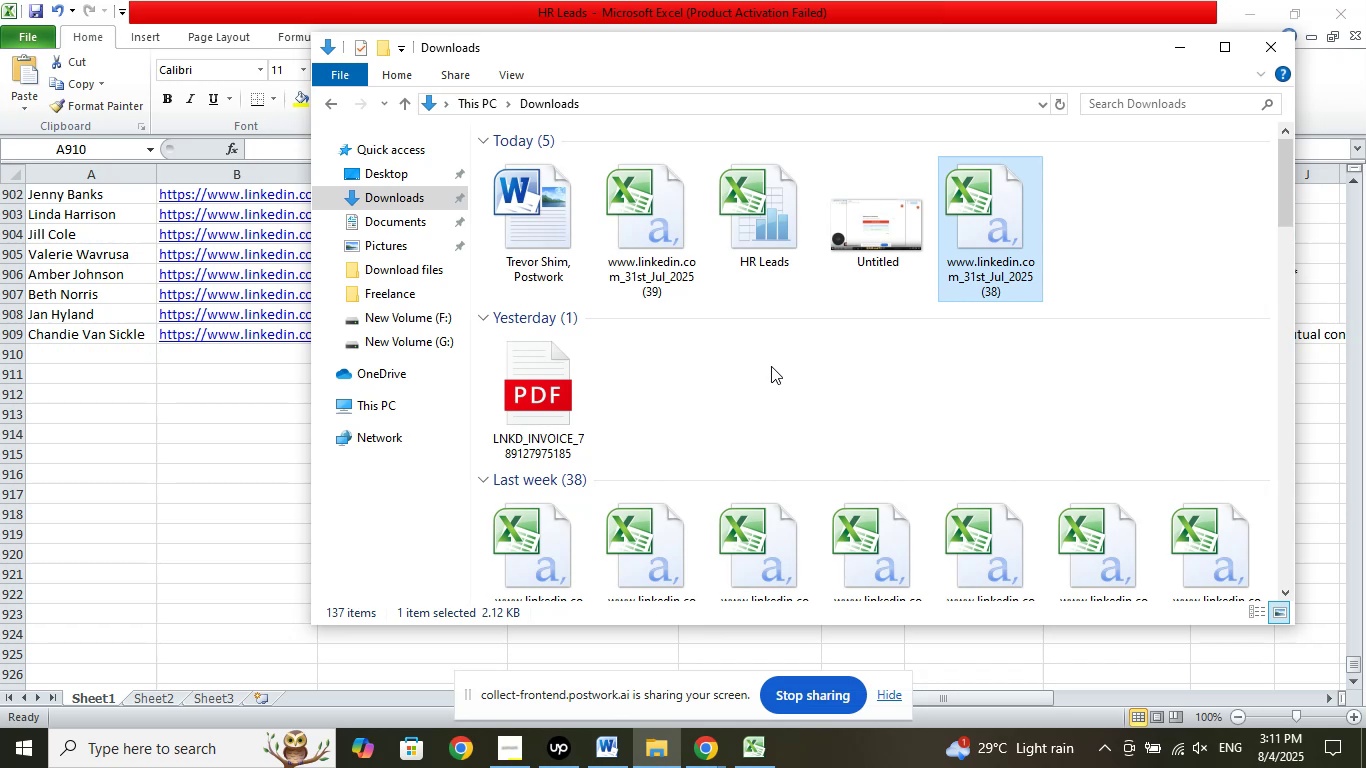 
scroll: coordinate [775, 366], scroll_direction: down, amount: 10.0
 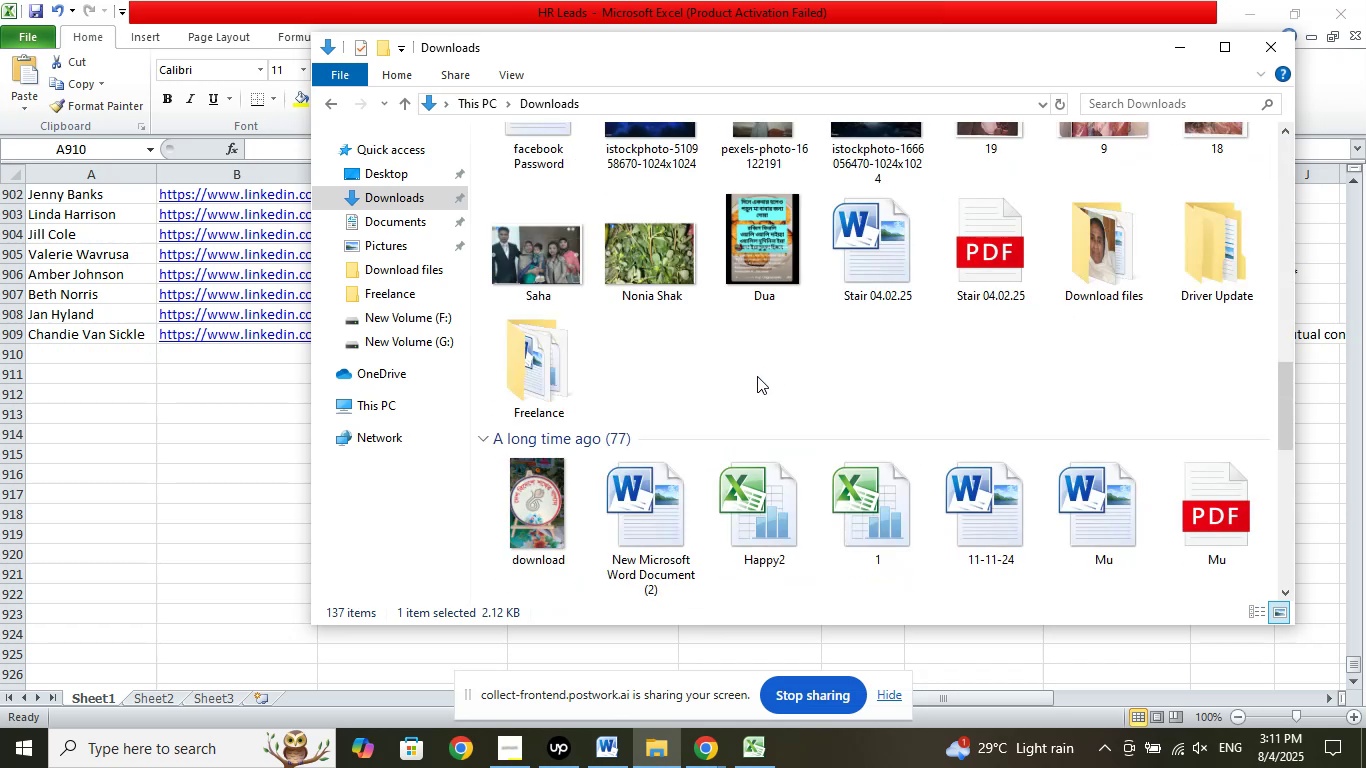 
scroll: coordinate [873, 385], scroll_direction: up, amount: 8.0
 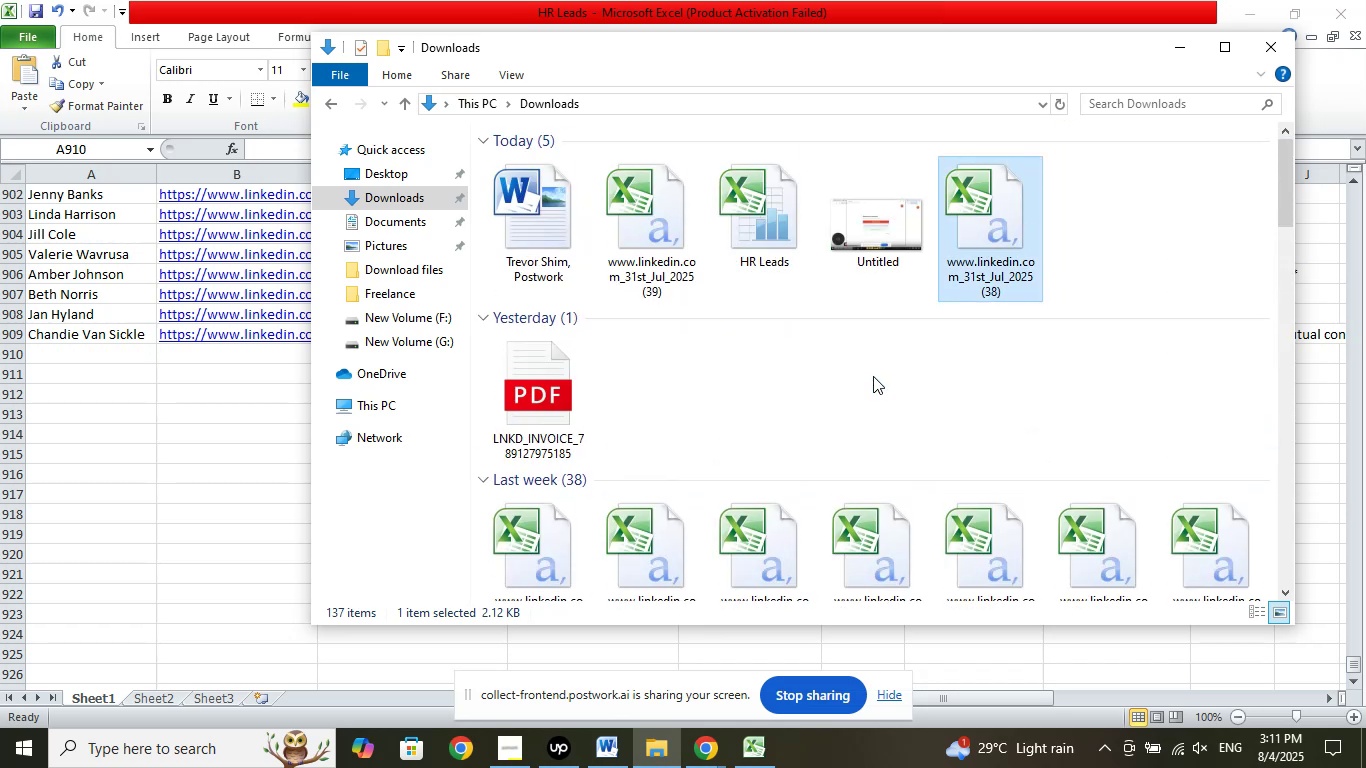 
scroll: coordinate [873, 376], scroll_direction: down, amount: 1.0
 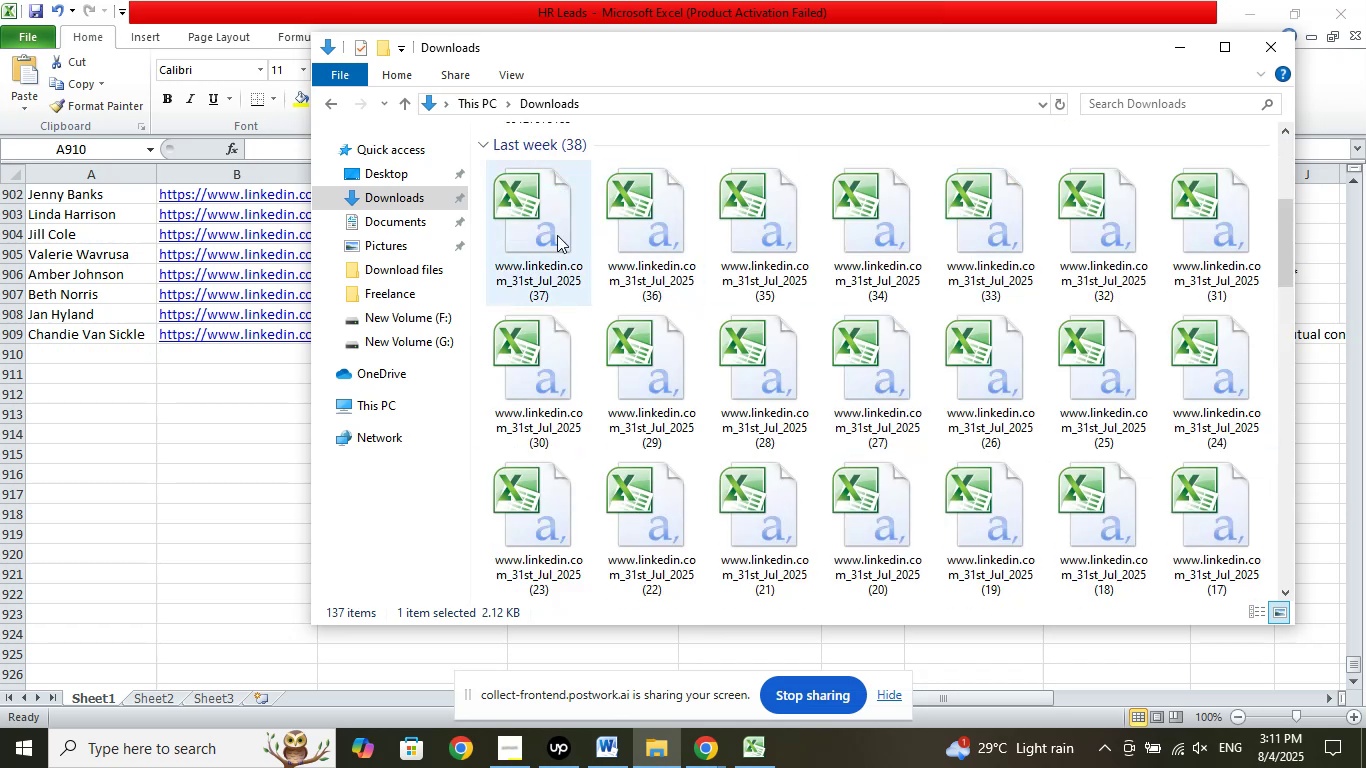 
double_click([537, 221])
 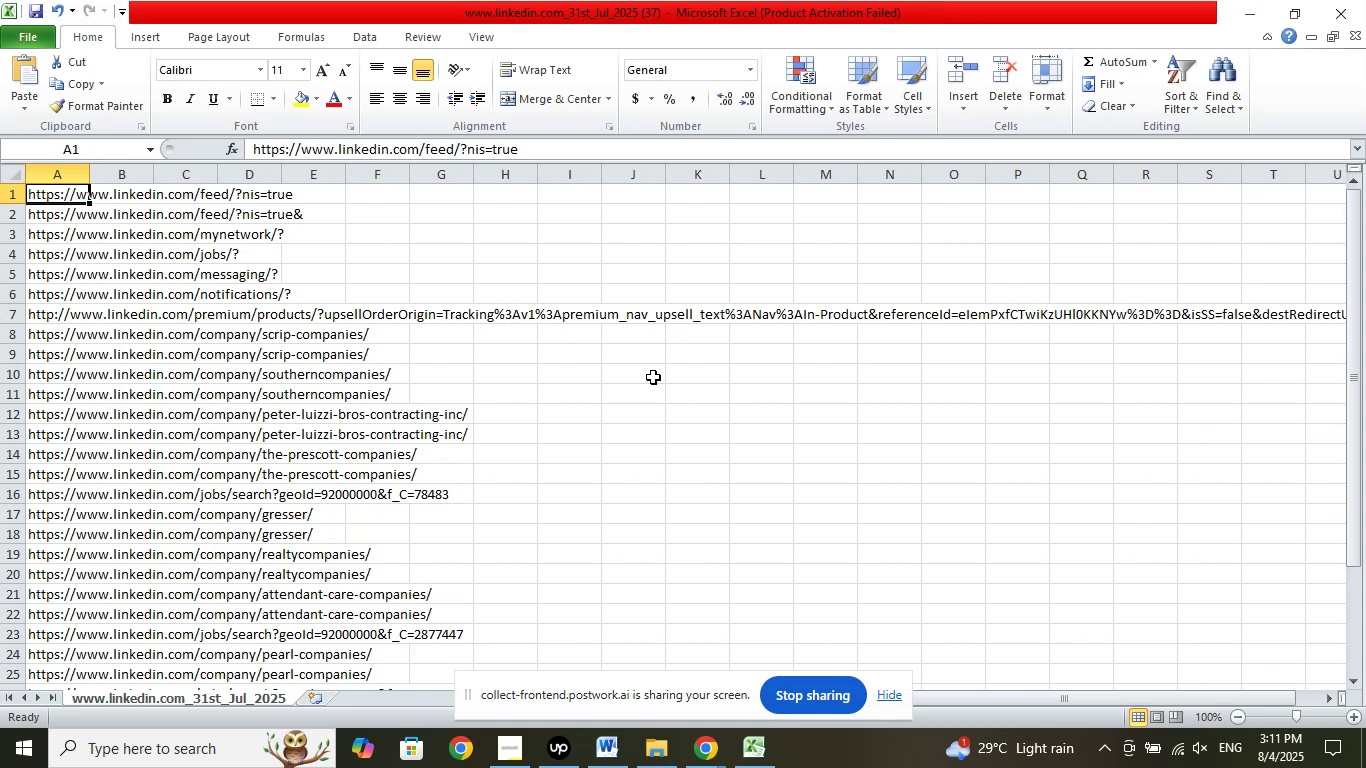 
key(ArrowDown)
 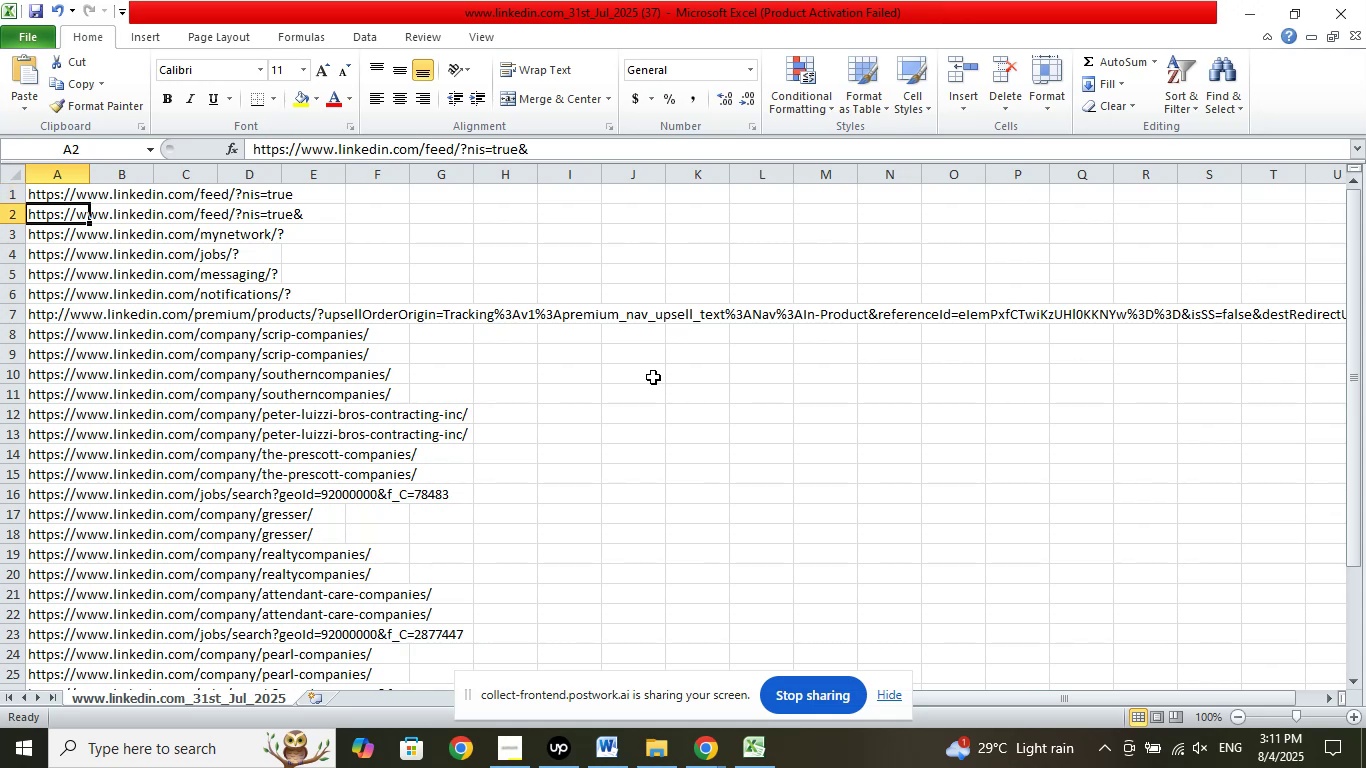 
key(ArrowDown)
 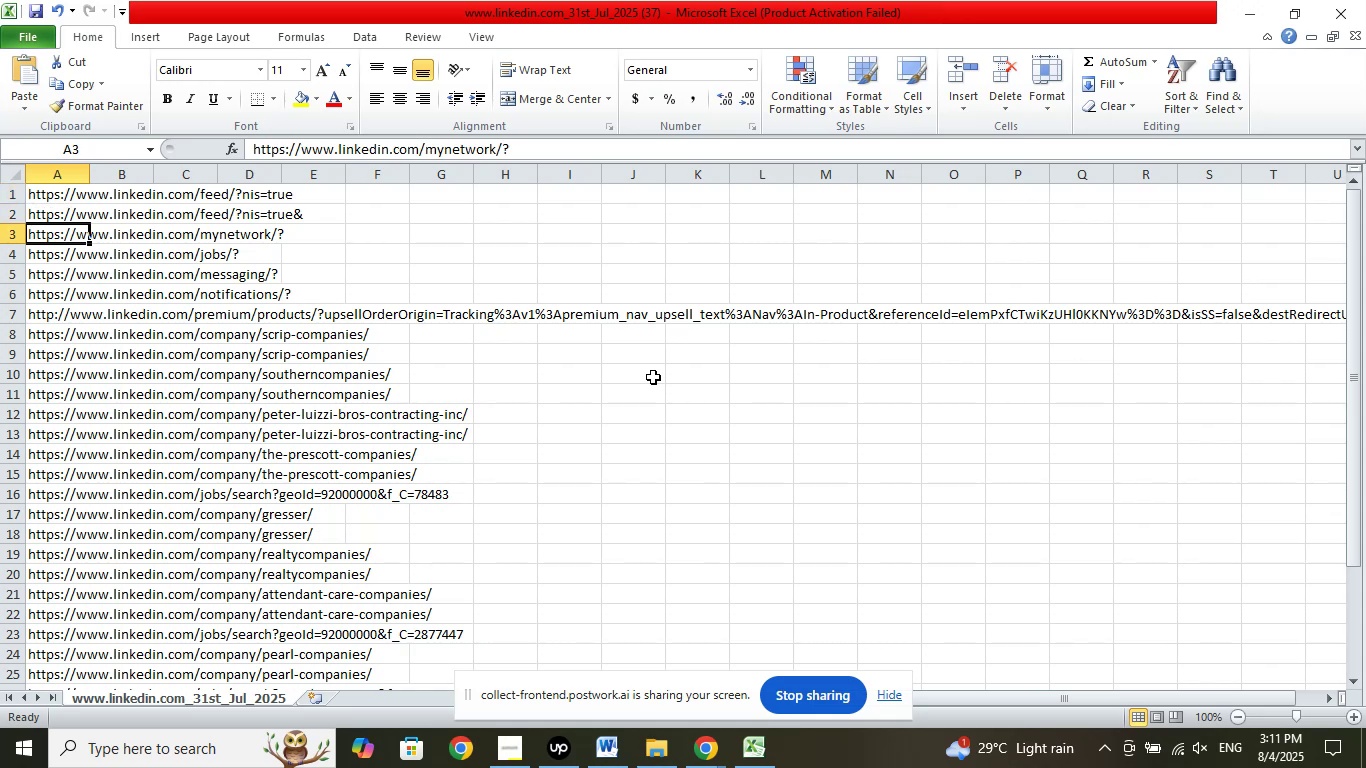 
key(ArrowDown)
 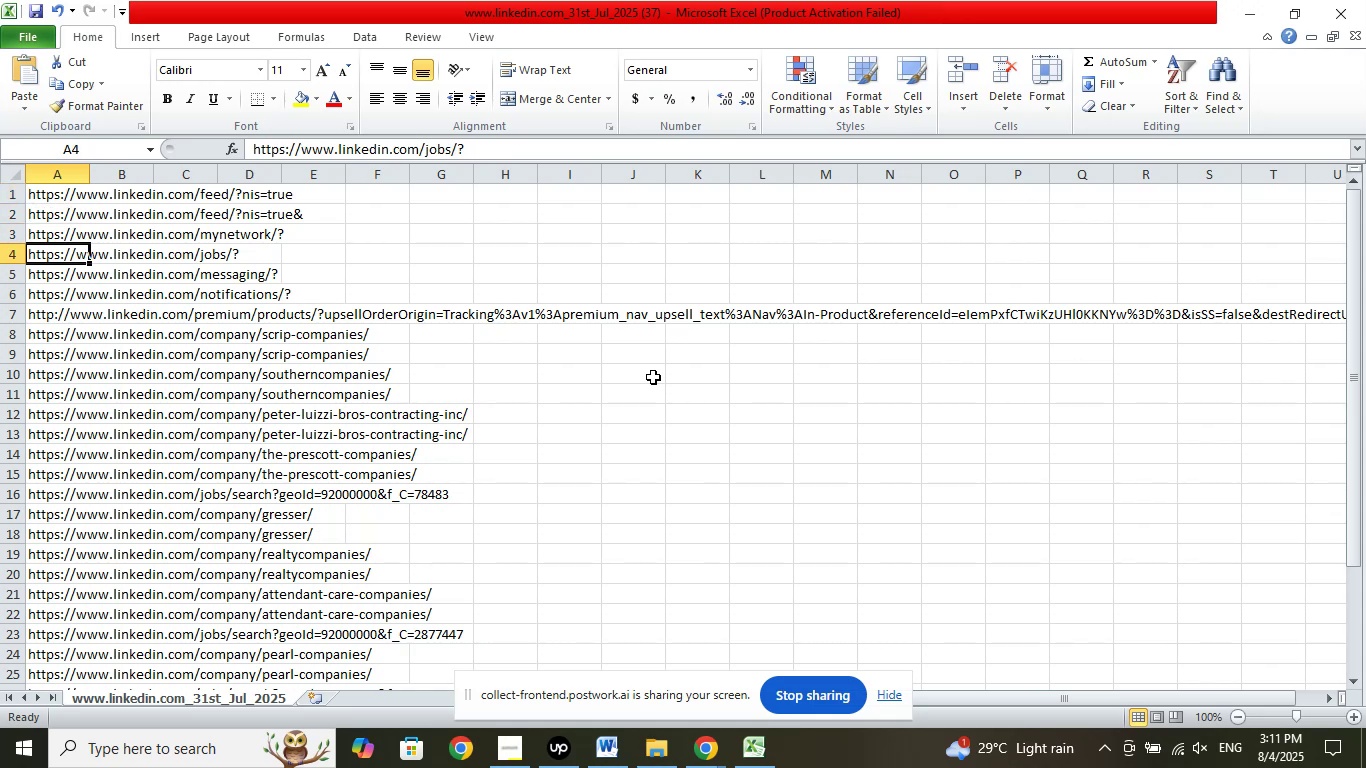 
key(ArrowDown)
 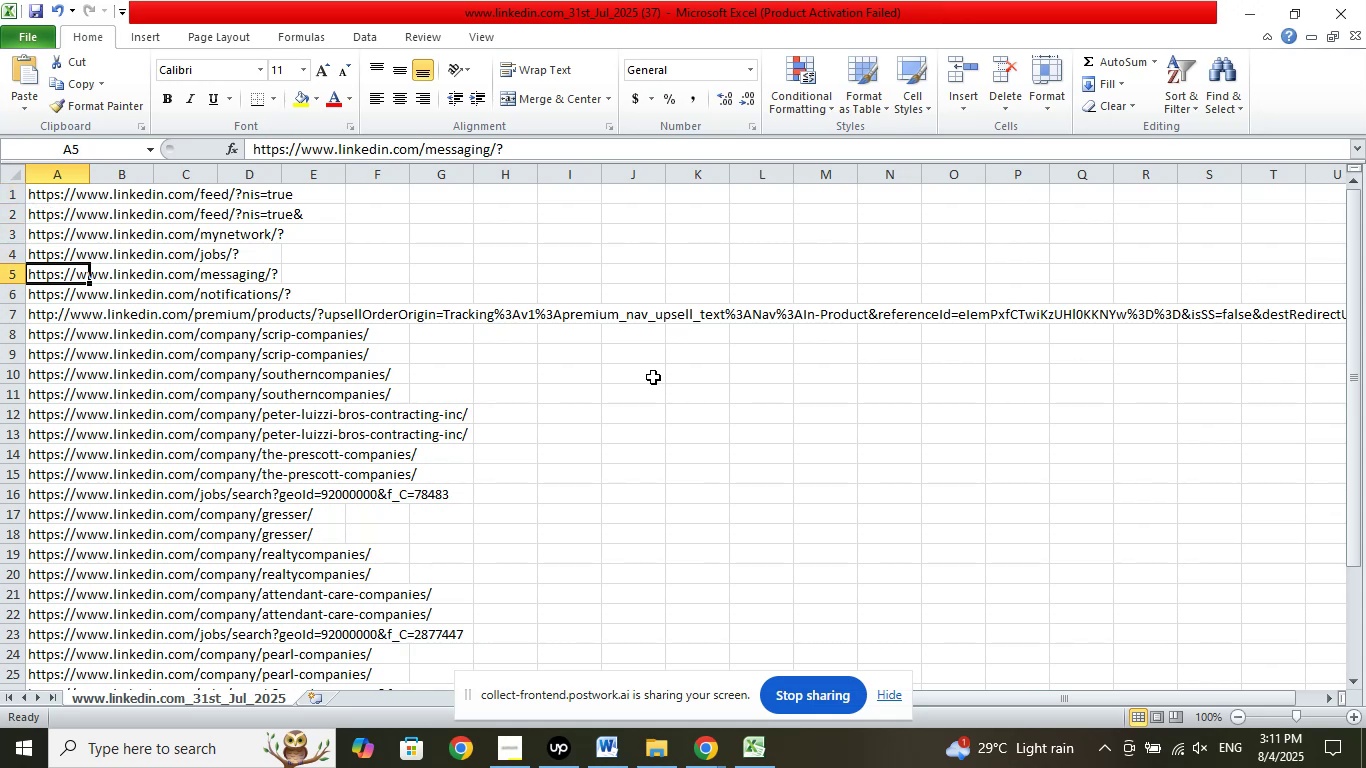 
key(ArrowDown)
 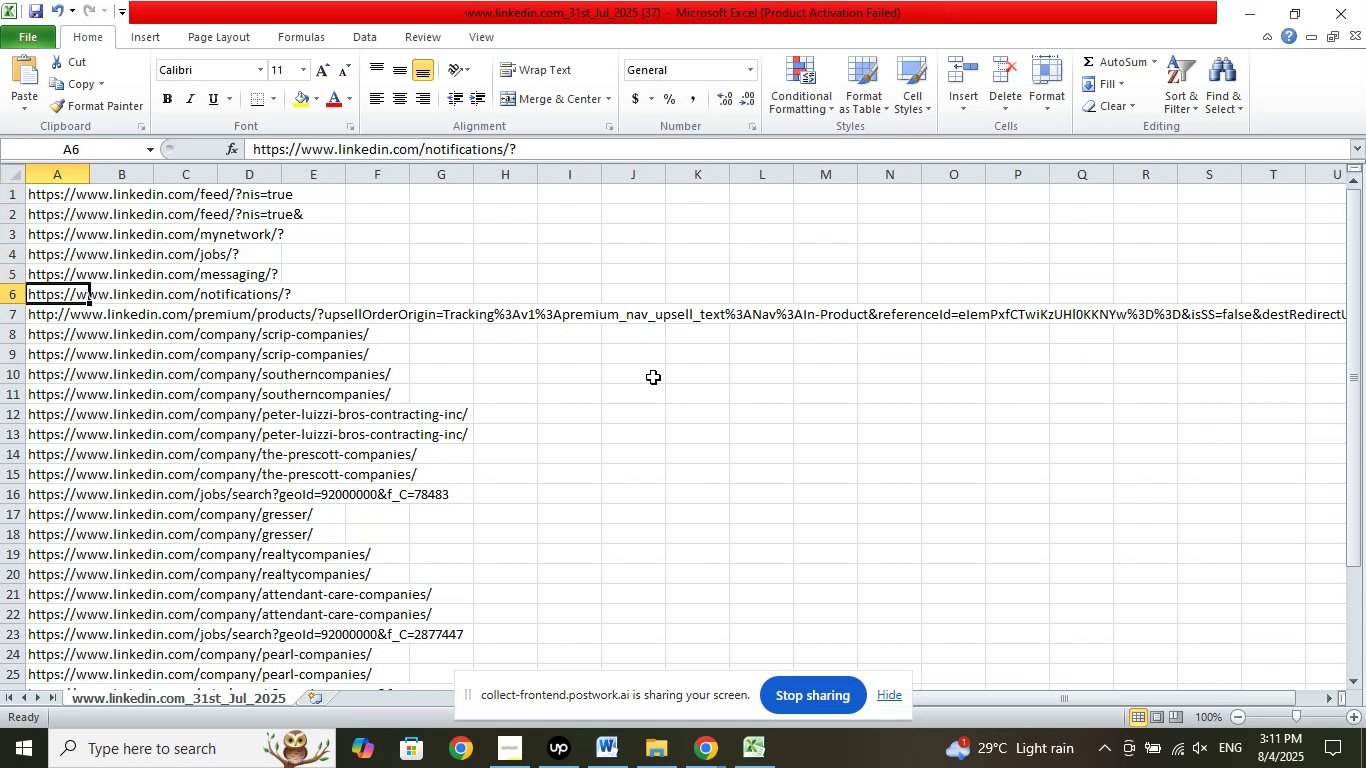 
key(ArrowDown)
 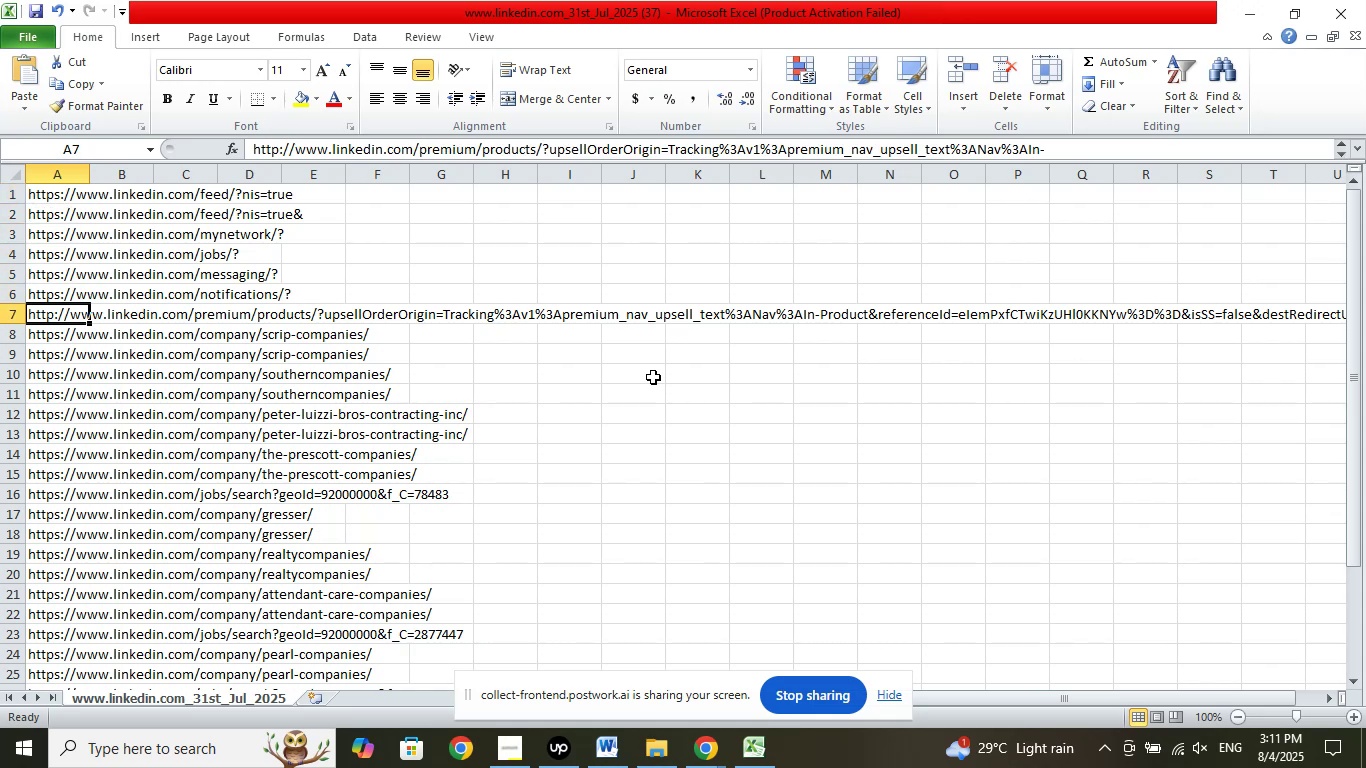 
key(ArrowDown)
 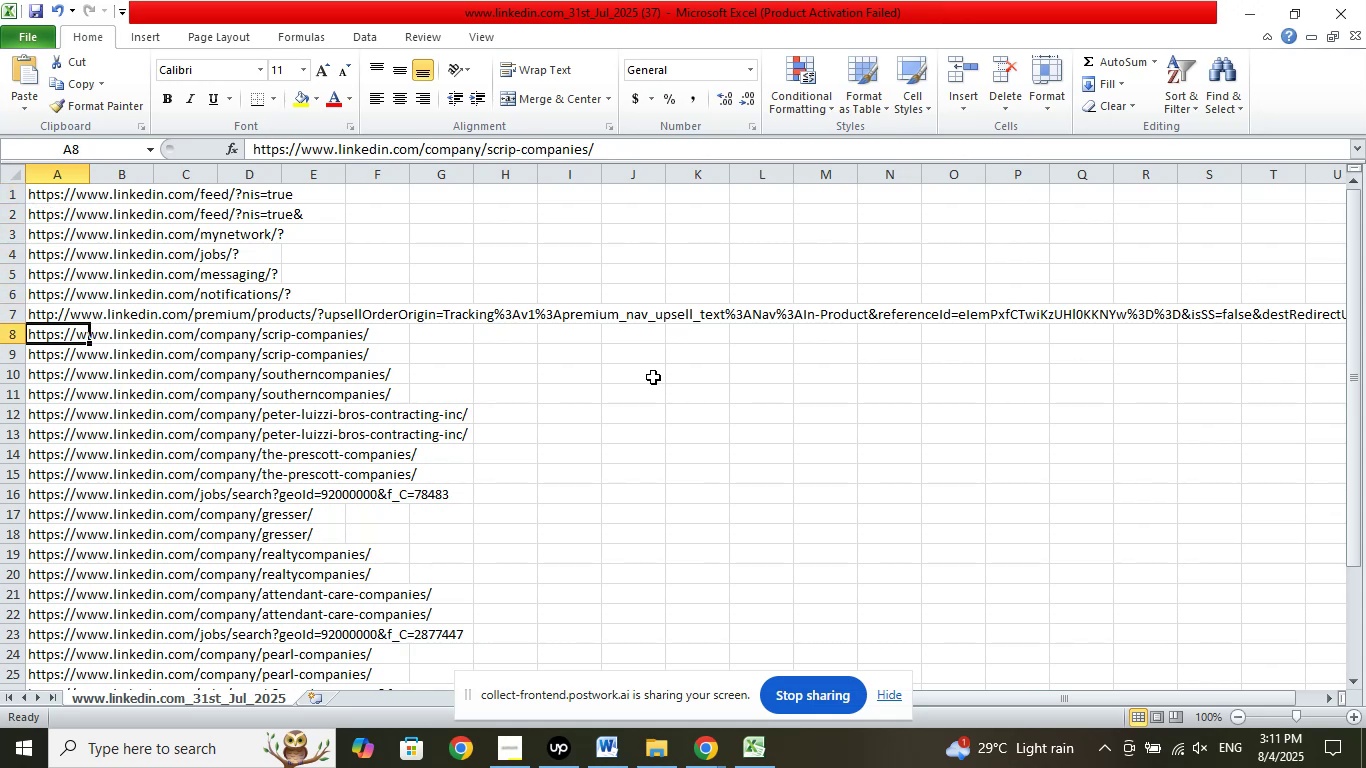 
key(ArrowDown)
 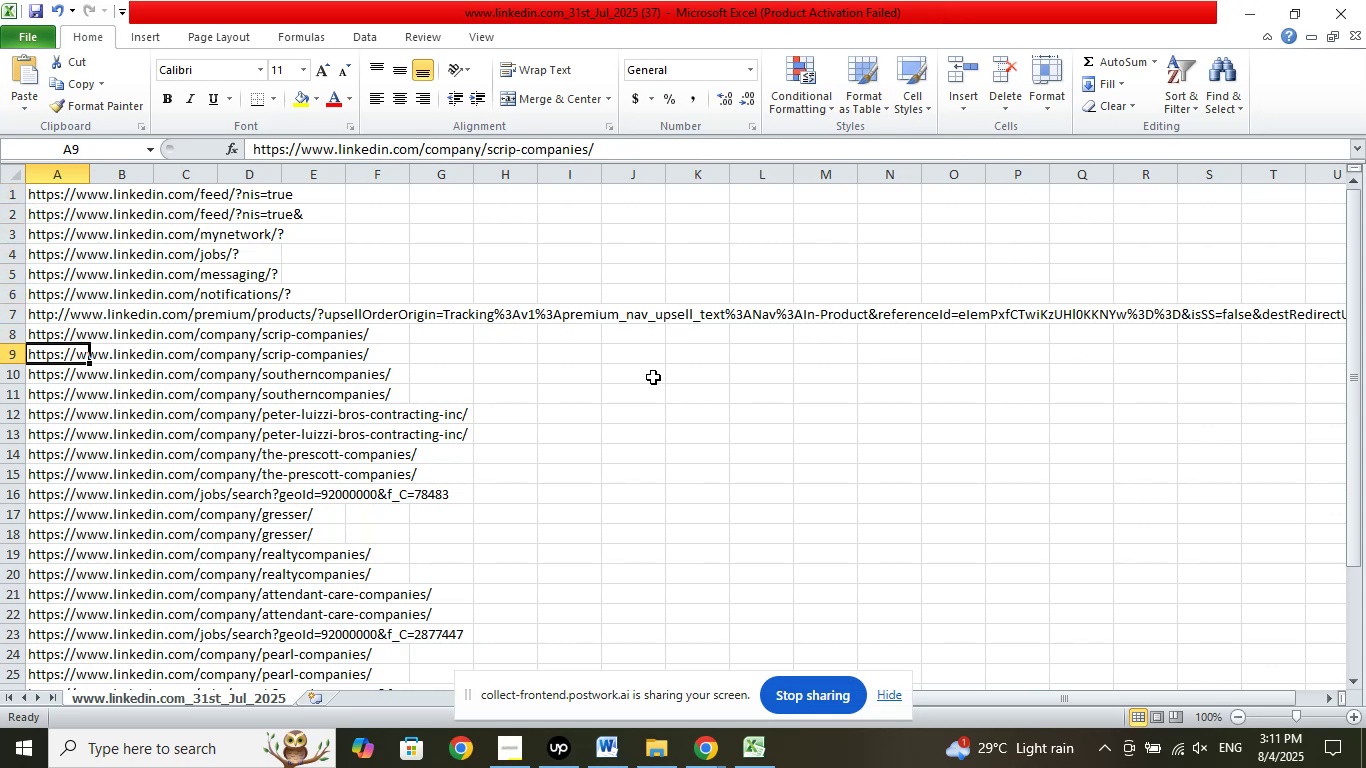 
key(ArrowUp)
 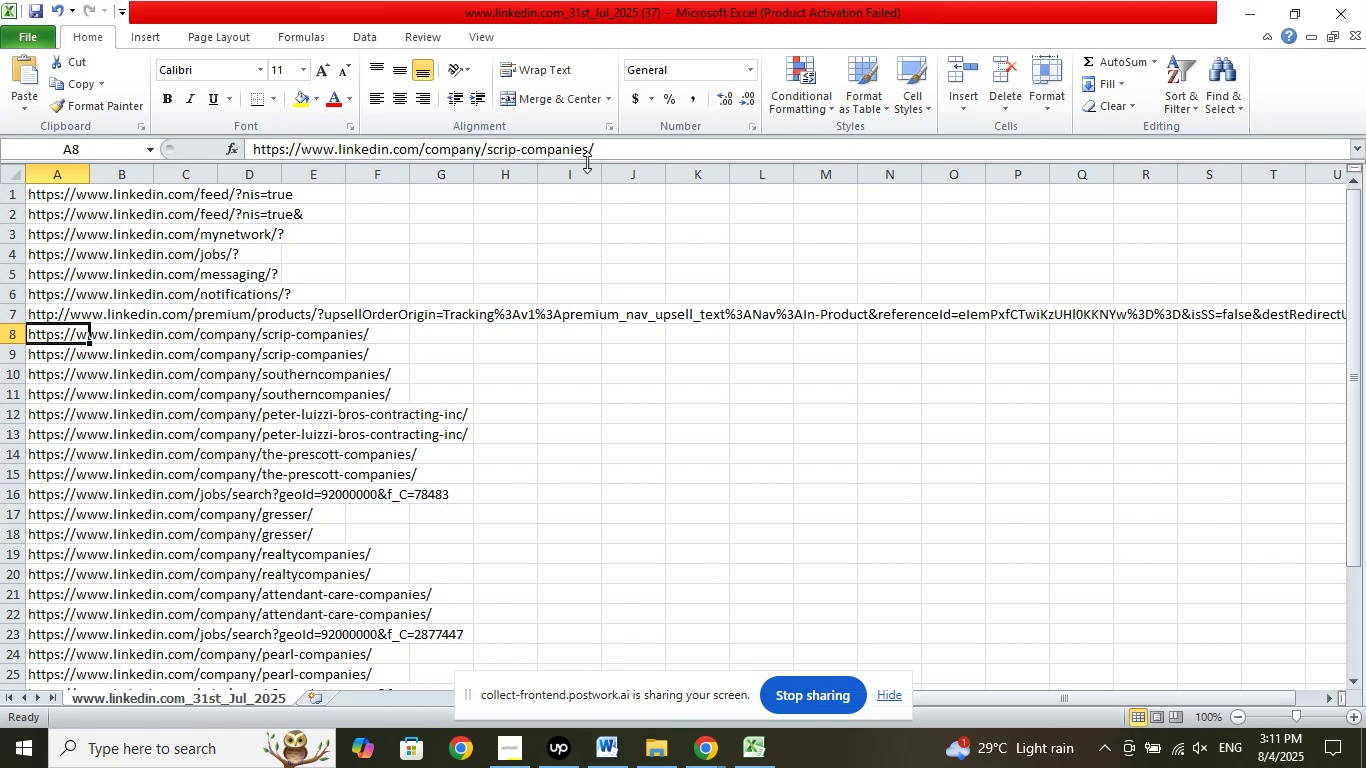 
left_click_drag(start_coordinate=[590, 150], to_coordinate=[489, 152])
 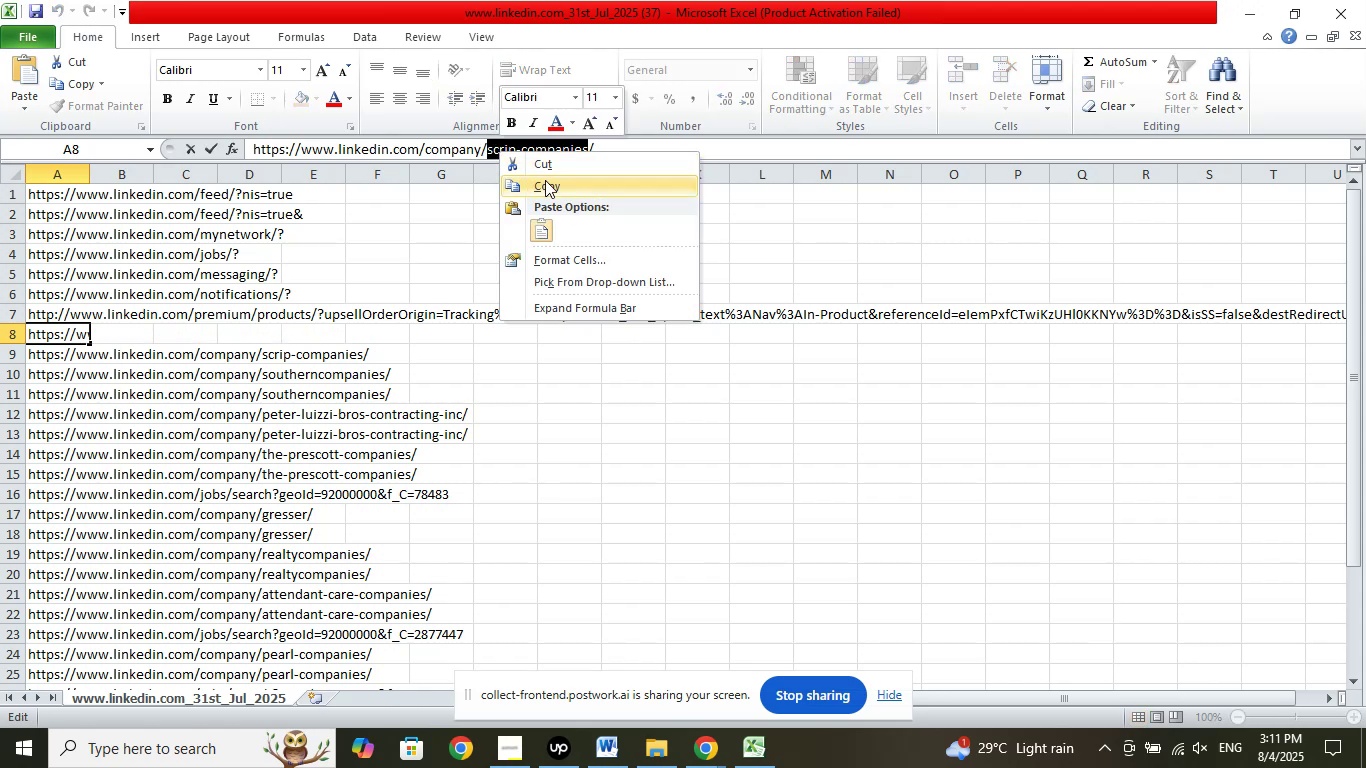 
left_click([549, 184])
 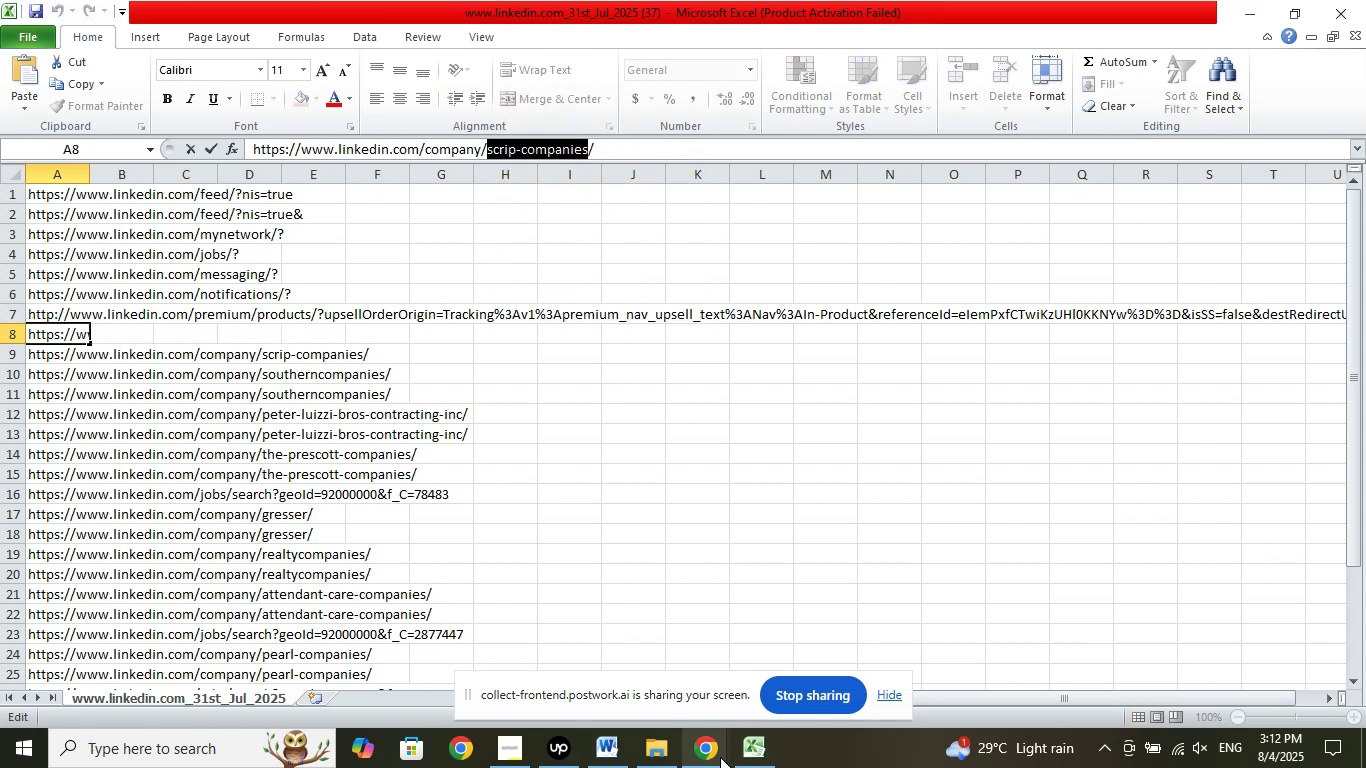 
left_click([698, 749])
 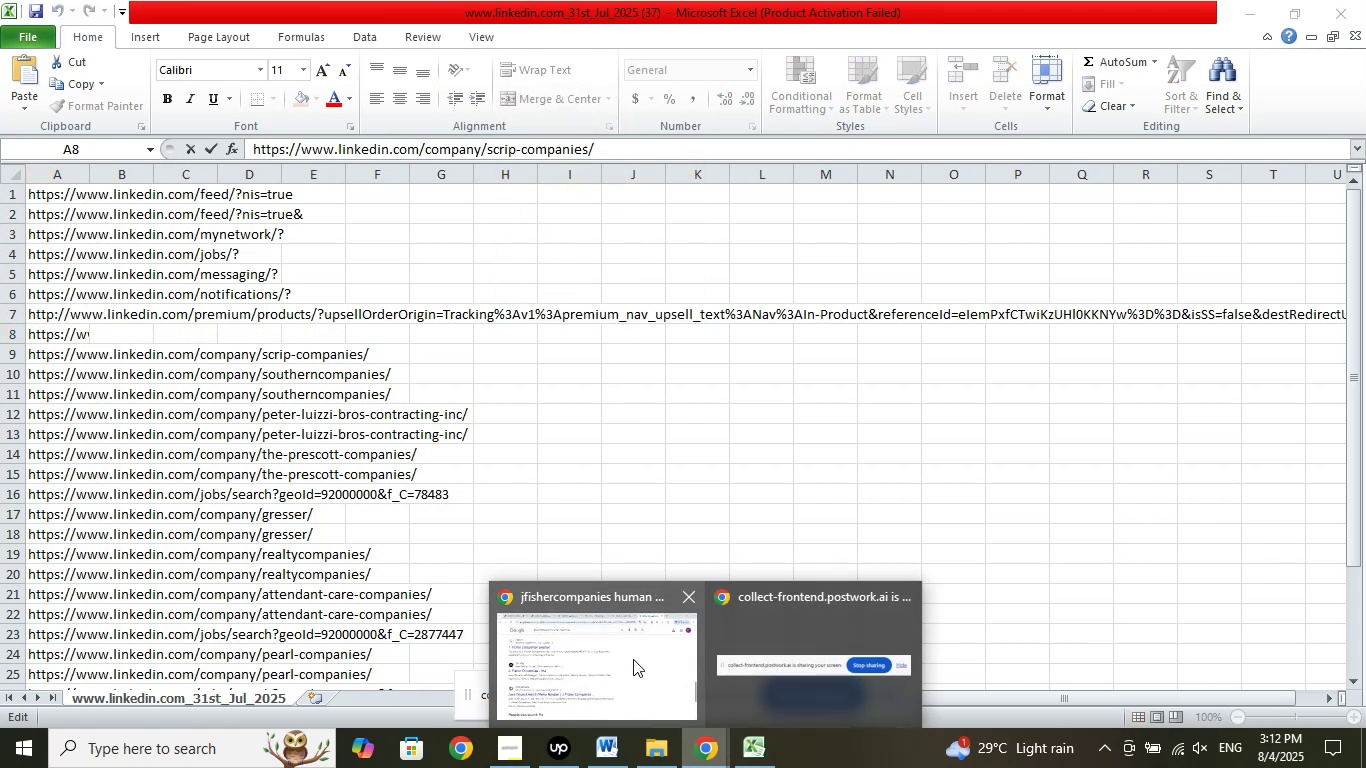 
left_click([633, 659])
 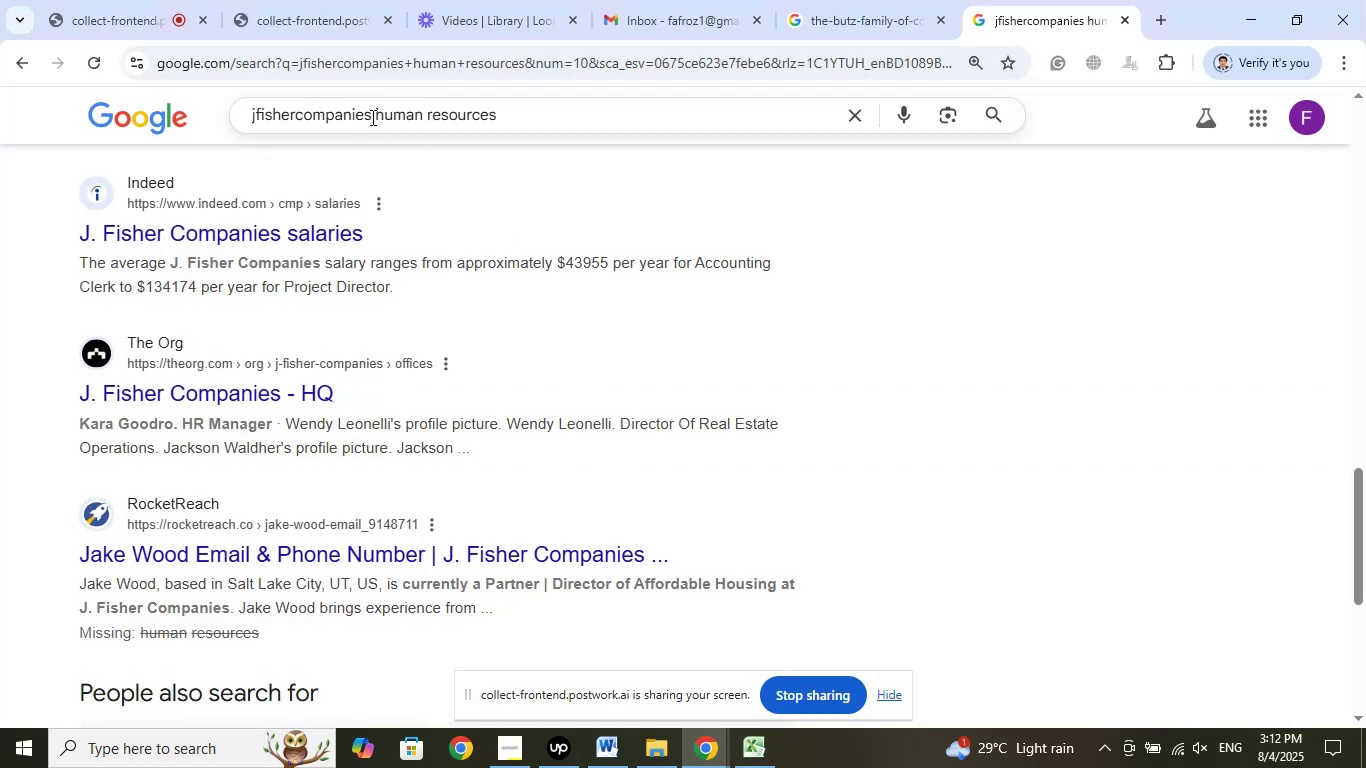 
left_click([367, 118])
 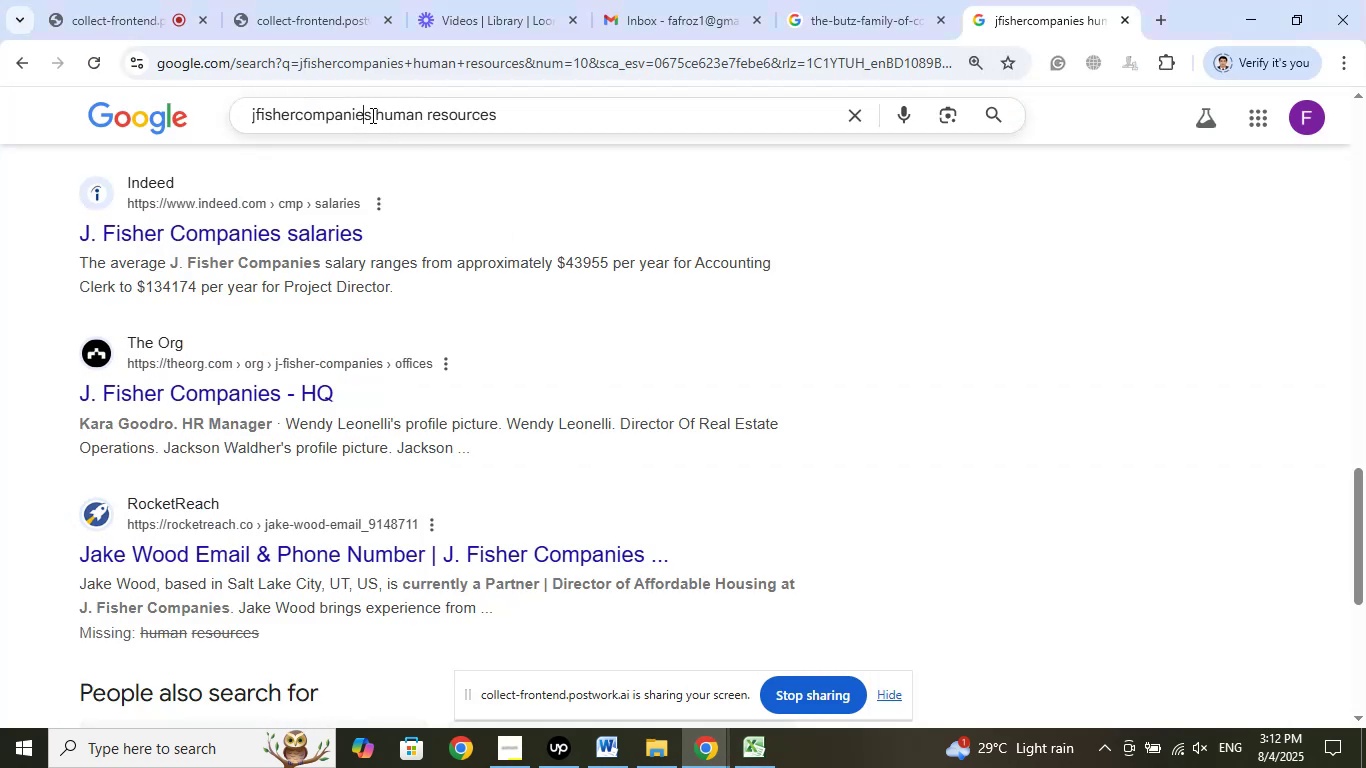 
left_click_drag(start_coordinate=[371, 115], to_coordinate=[92, 120])
 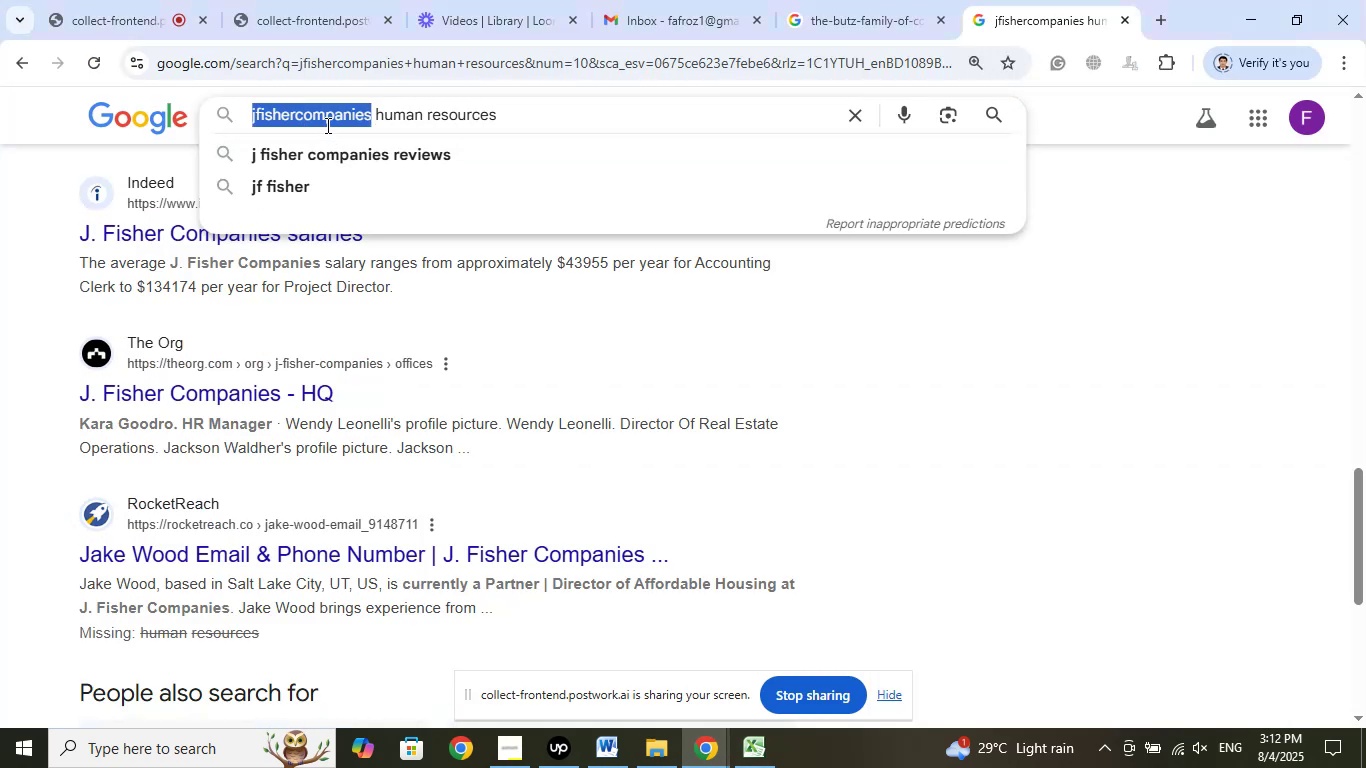 
right_click([322, 116])
 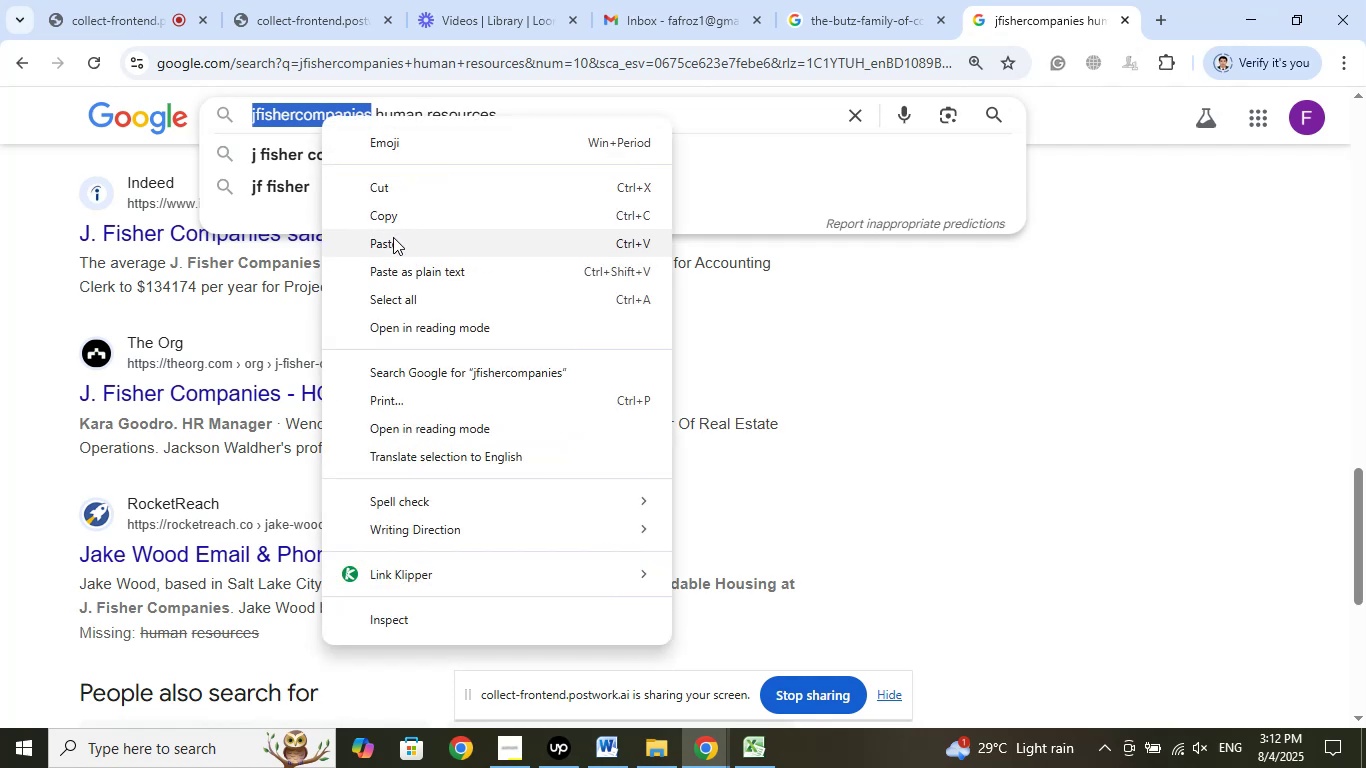 
left_click([393, 239])
 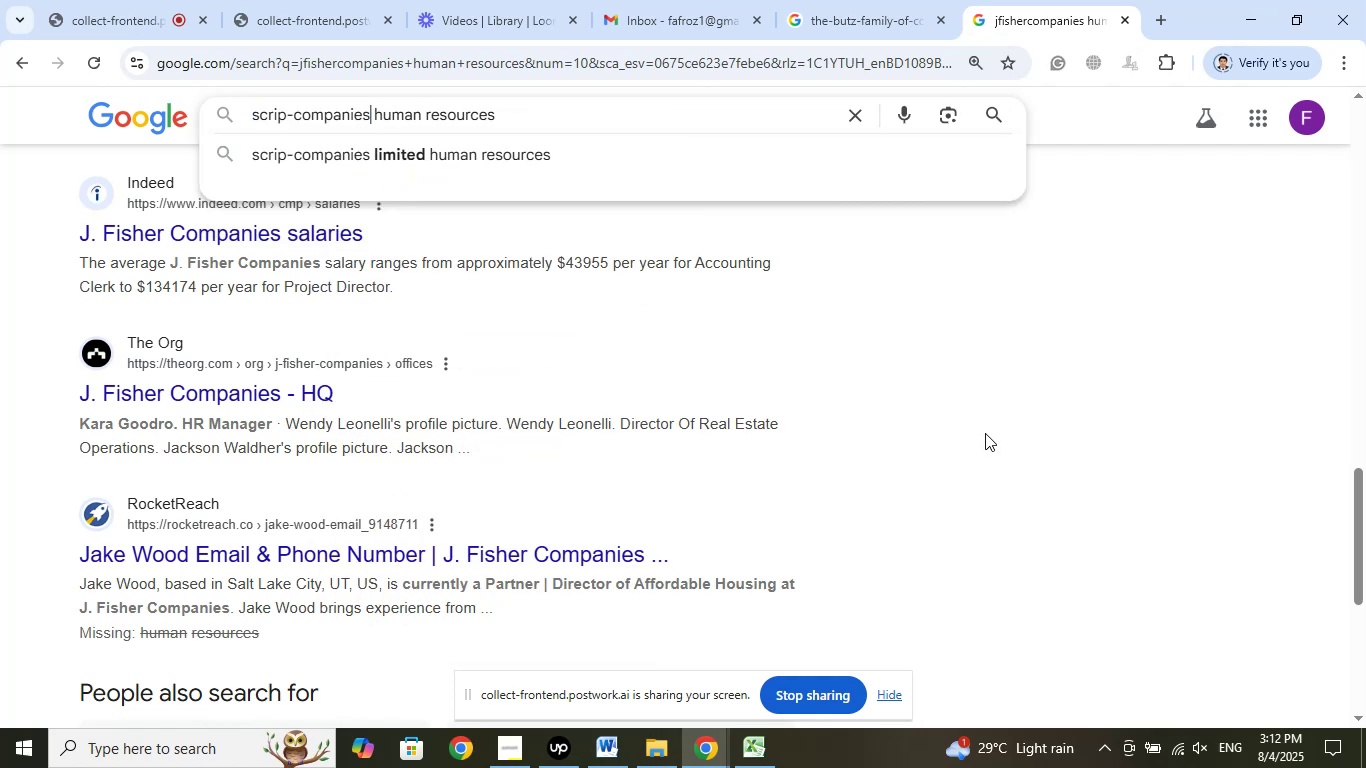 
key(Enter)
 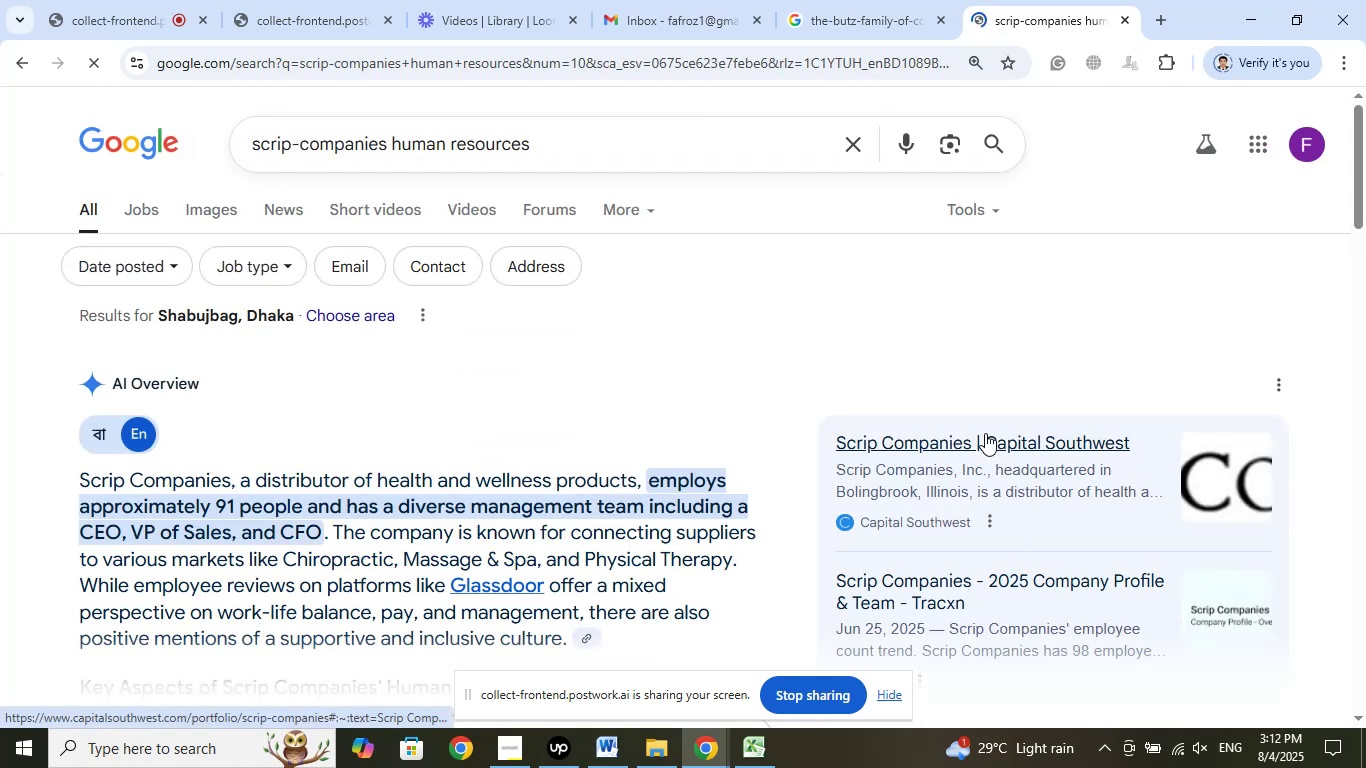 
wait(8.53)
 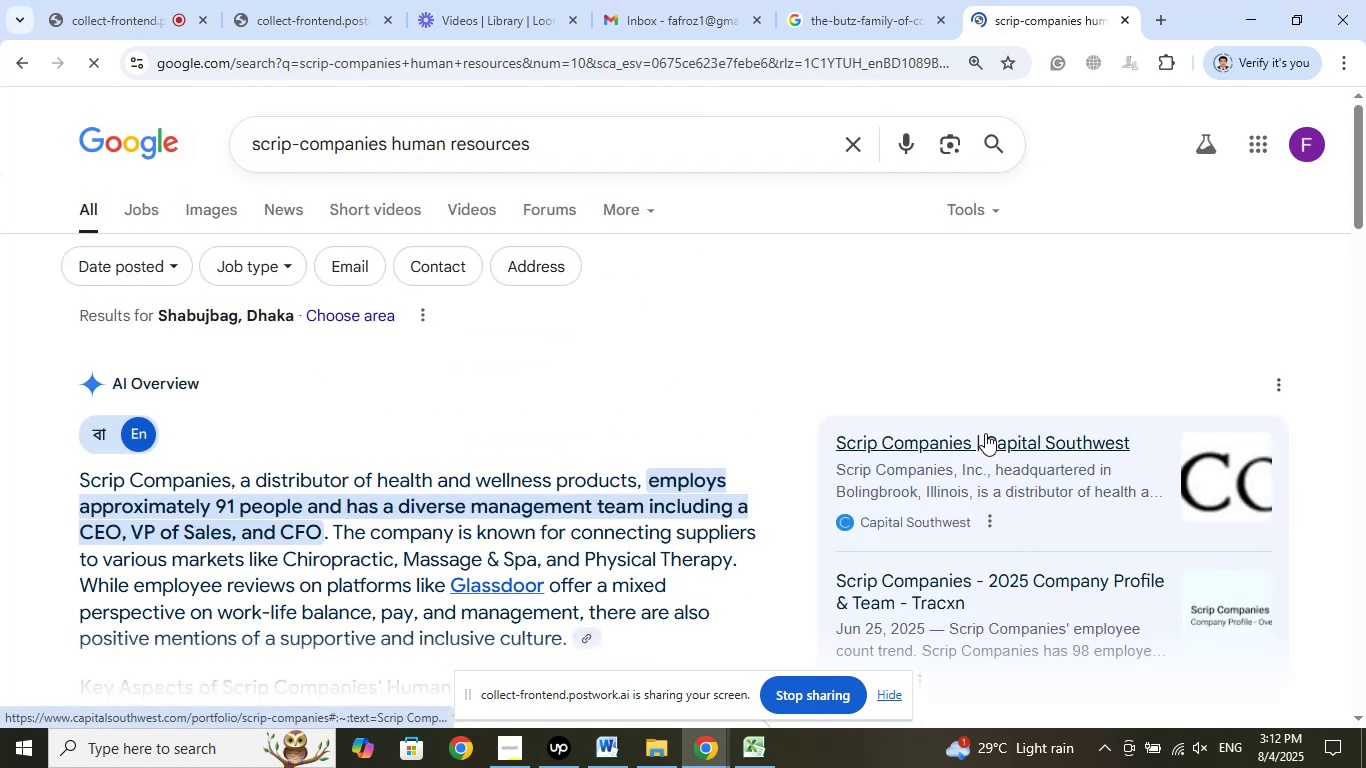 
scroll: coordinate [40, 404], scroll_direction: down, amount: 22.0
 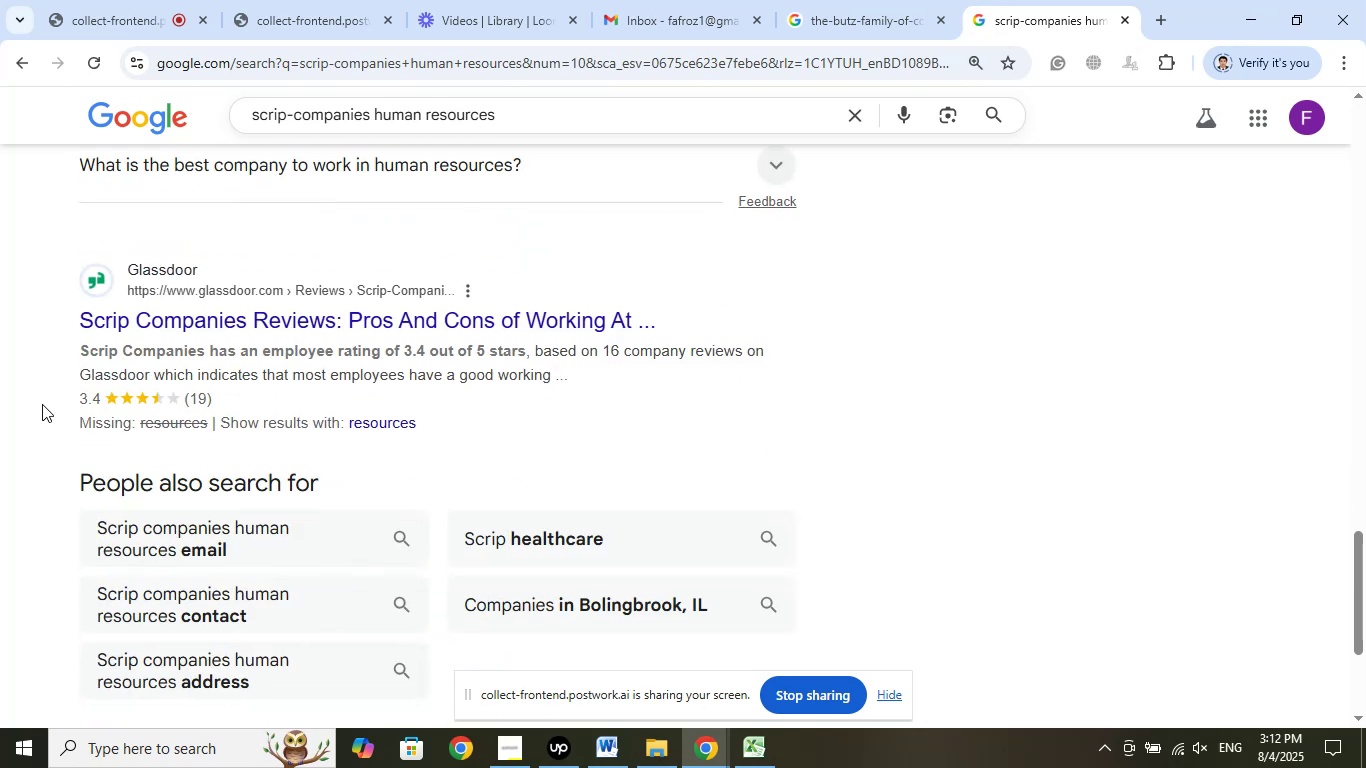 
scroll: coordinate [39, 386], scroll_direction: up, amount: 25.0
 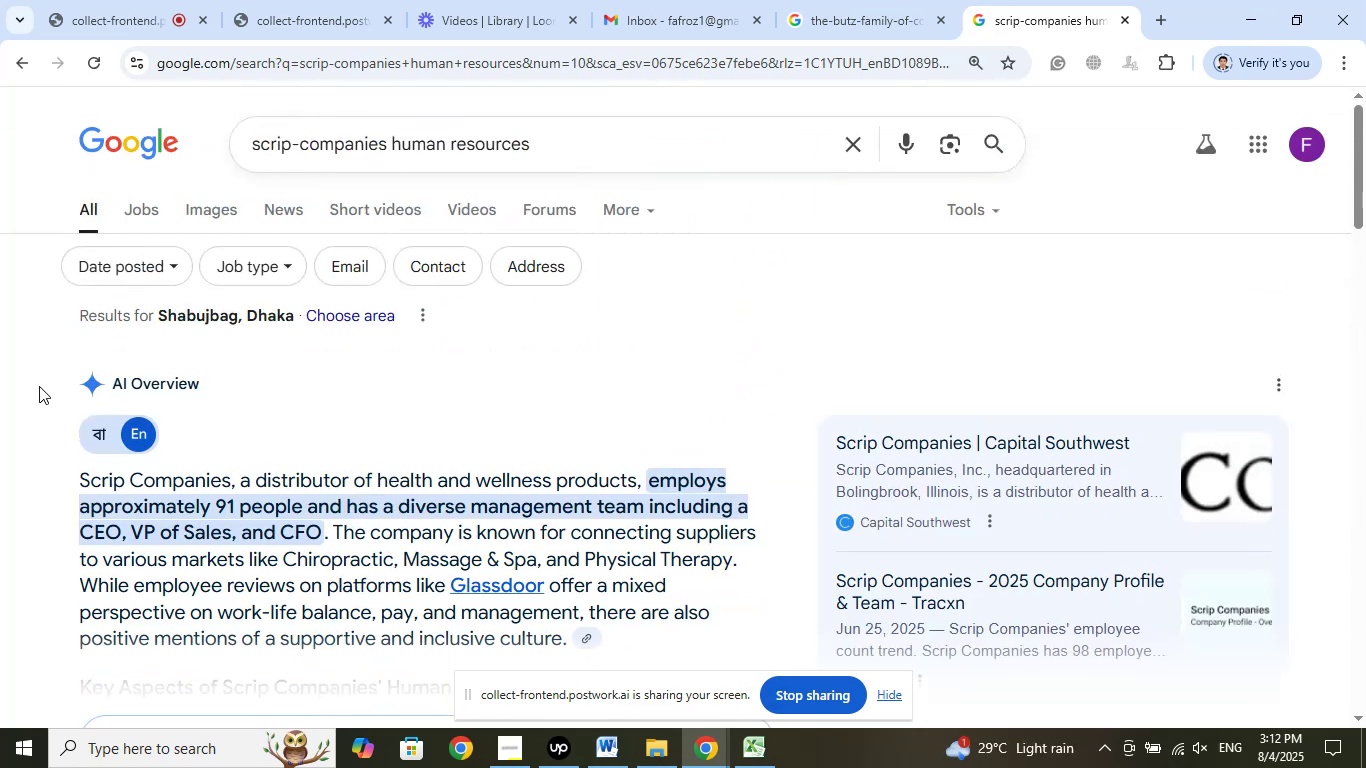 
scroll: coordinate [39, 386], scroll_direction: down, amount: 3.0
 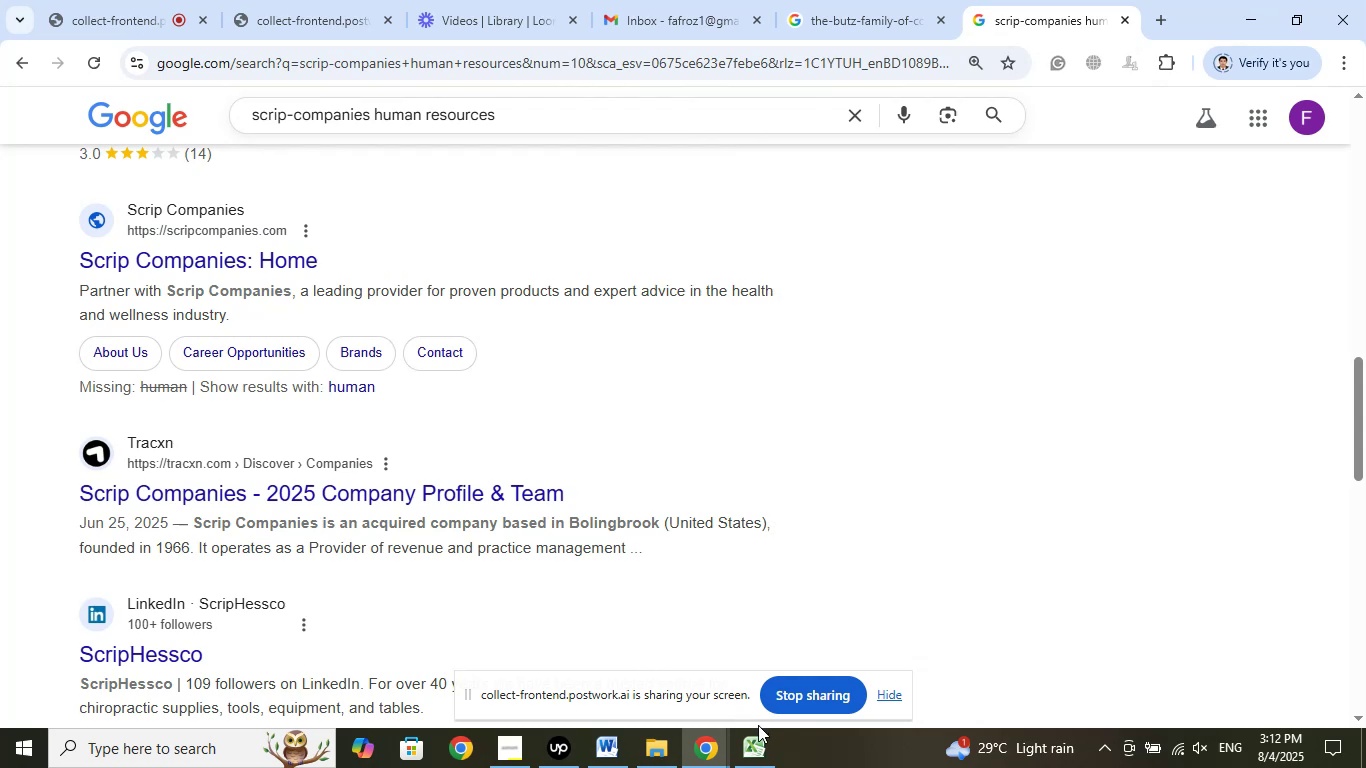 
left_click([763, 762])
 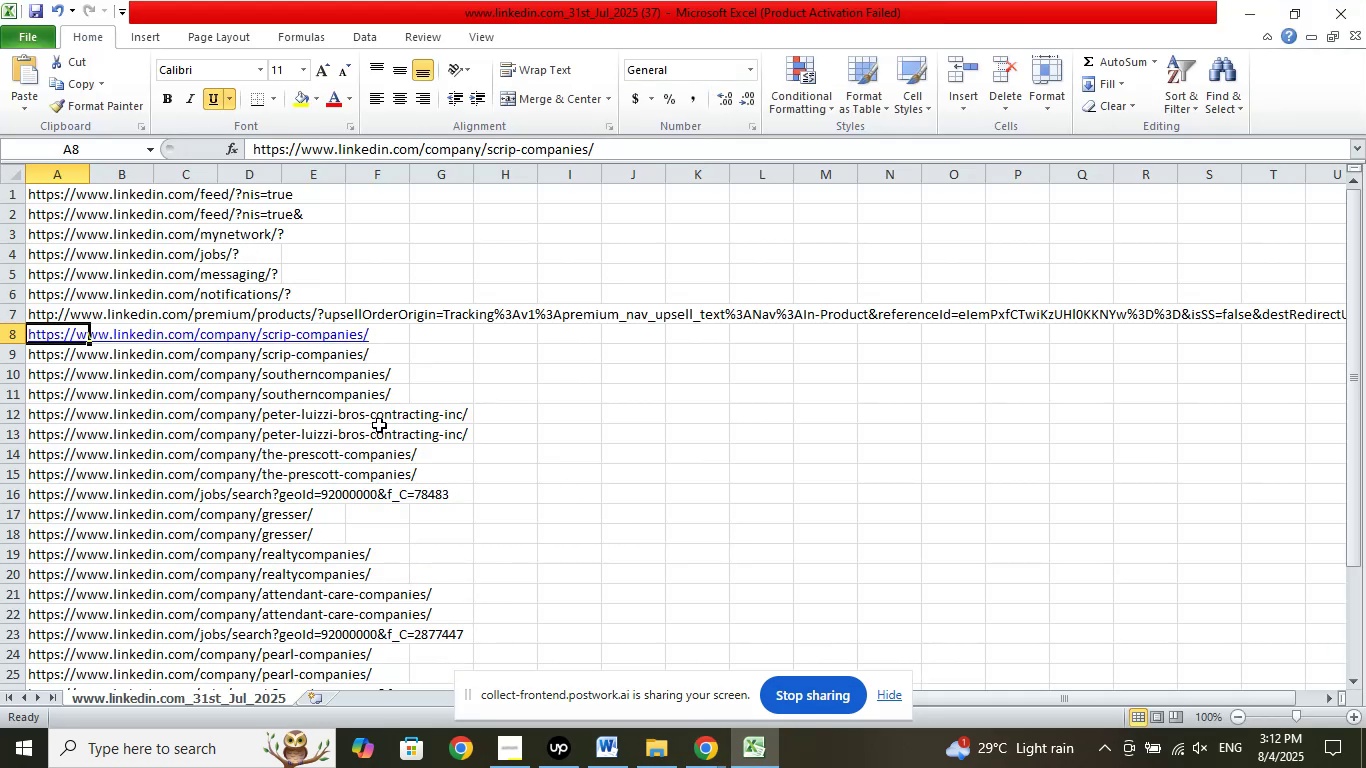 
key(ArrowDown)
 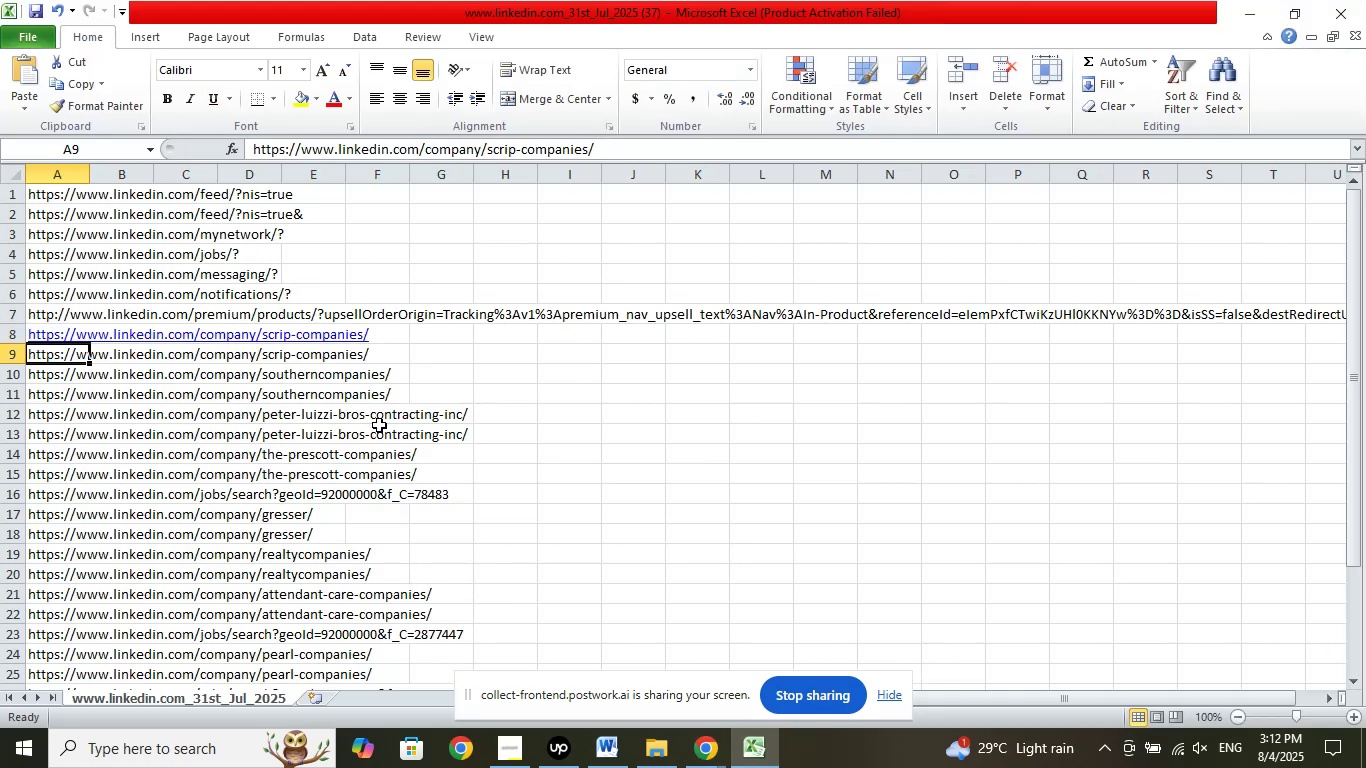 
key(ArrowDown)
 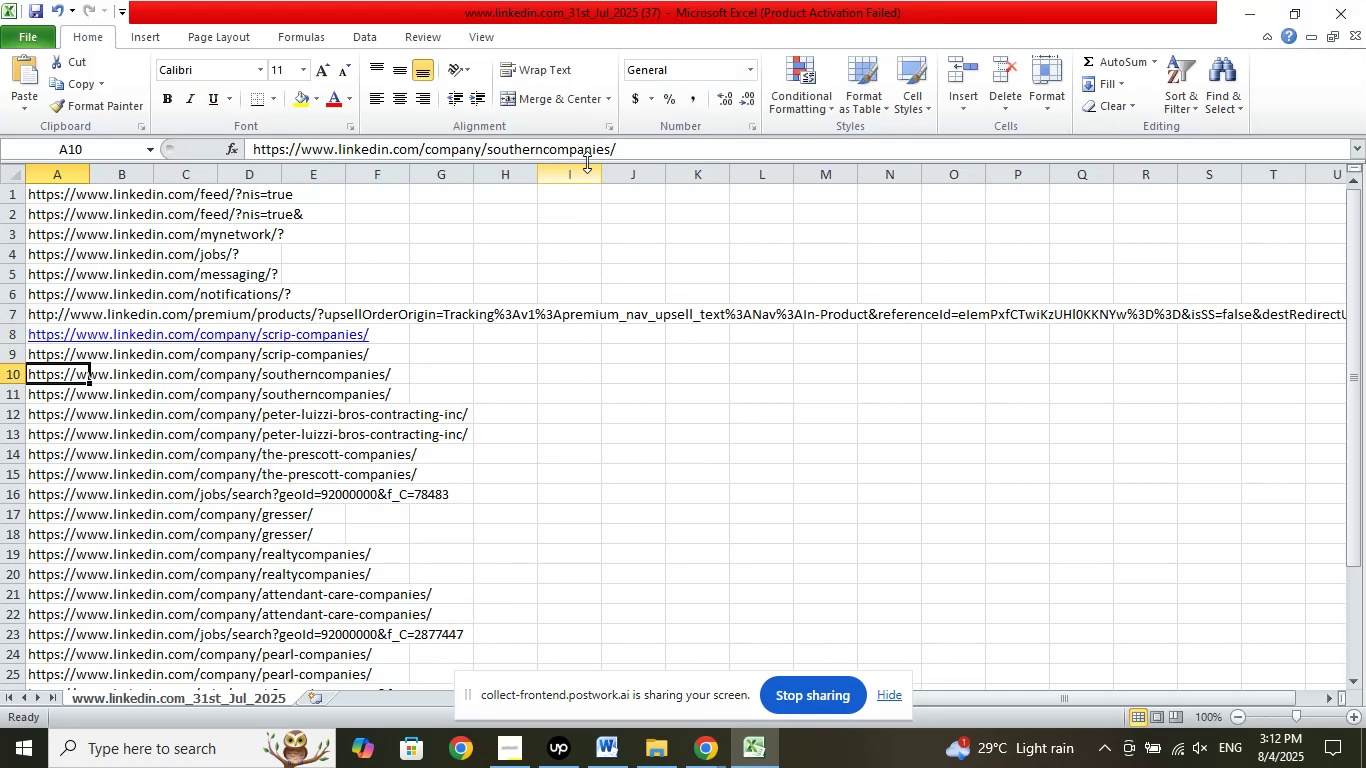 
left_click_drag(start_coordinate=[609, 144], to_coordinate=[487, 152])
 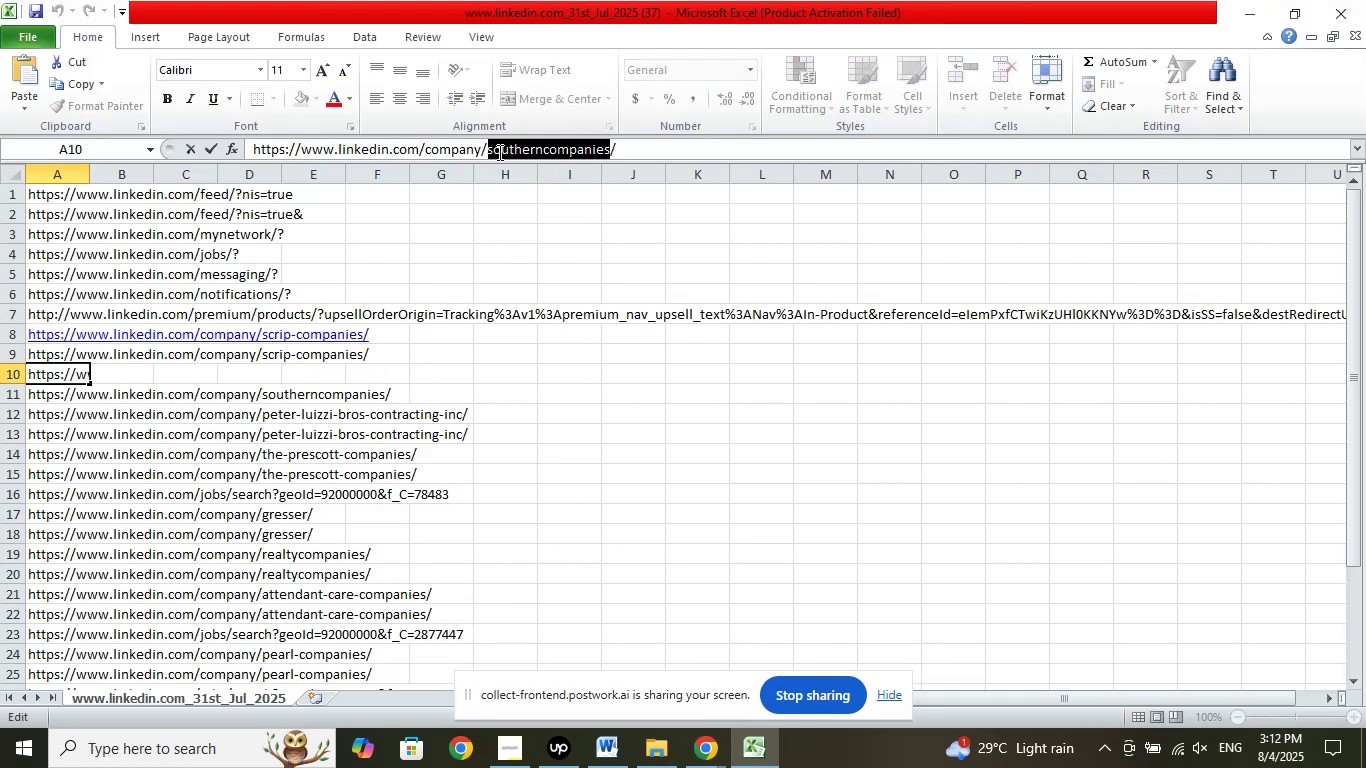 
right_click([498, 152])
 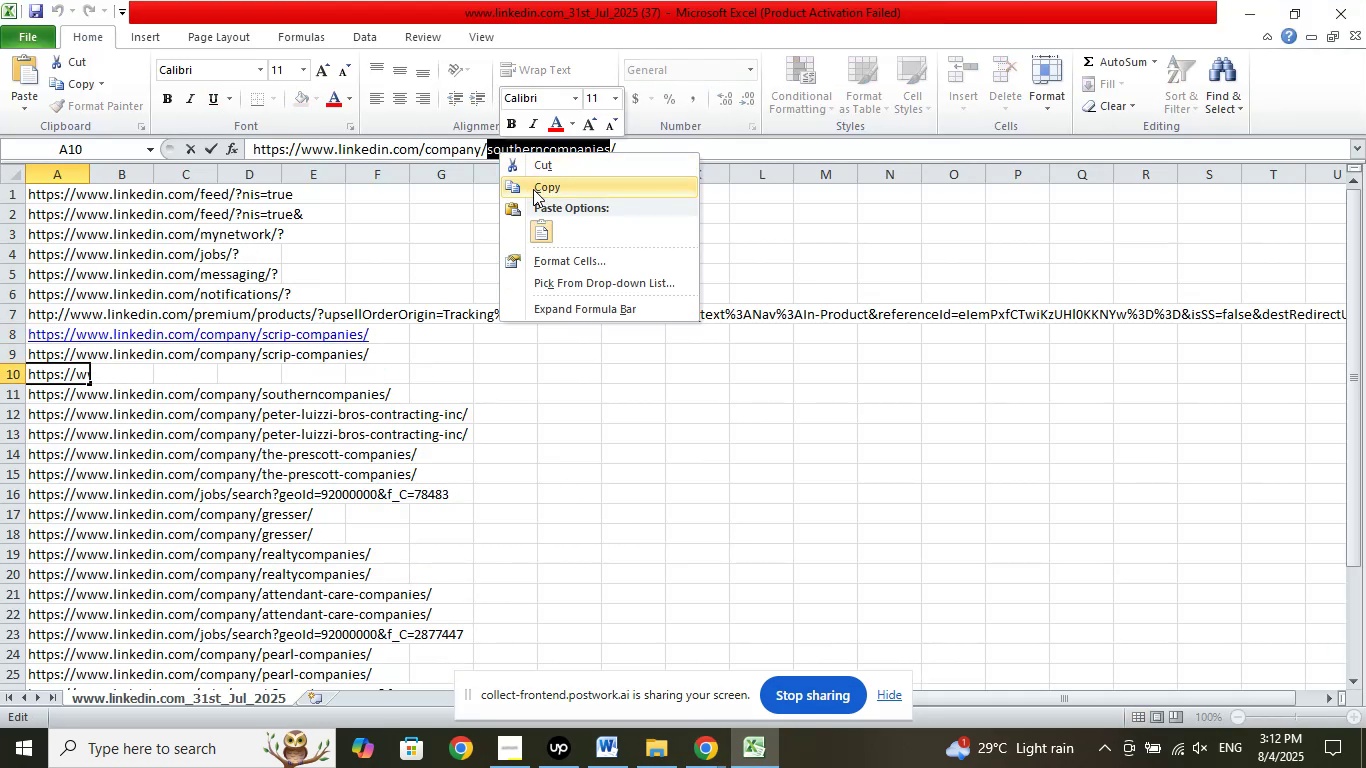 
left_click([533, 189])
 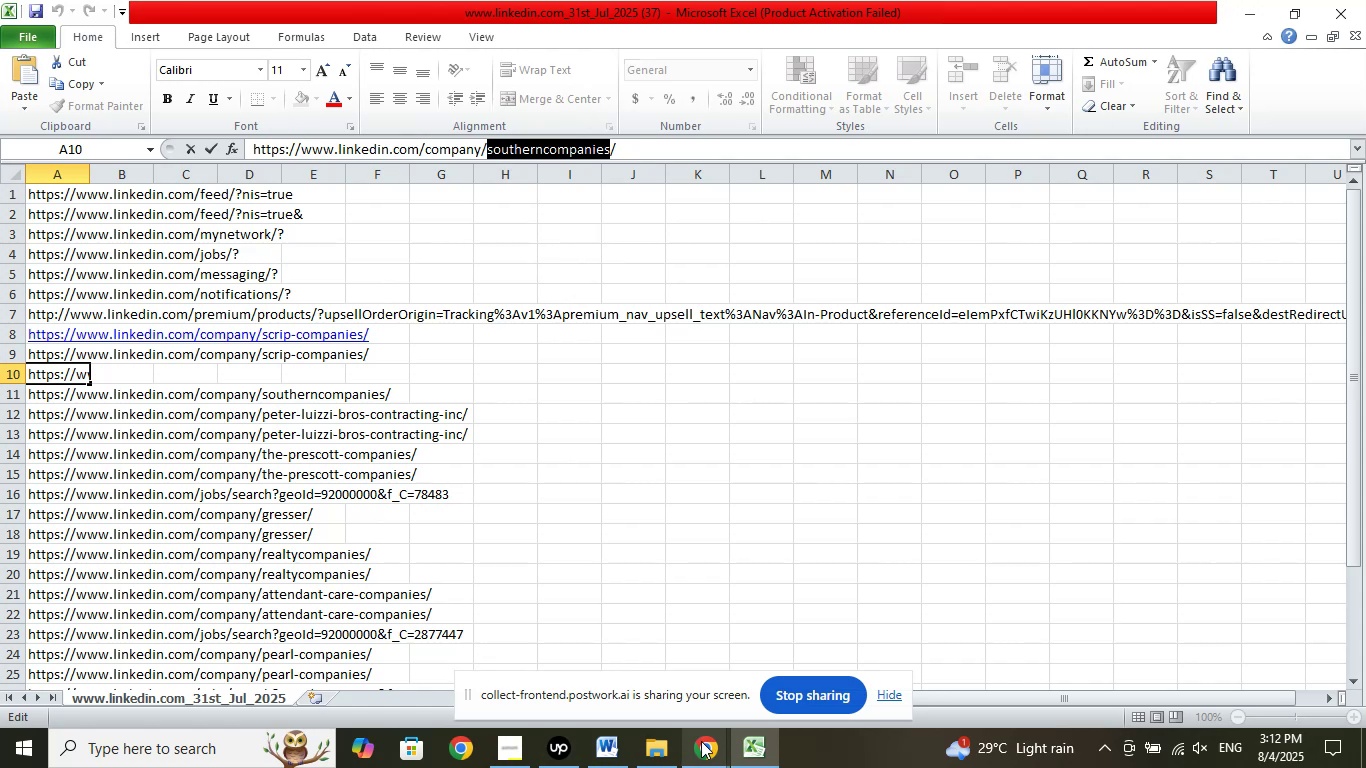 
left_click([701, 741])
 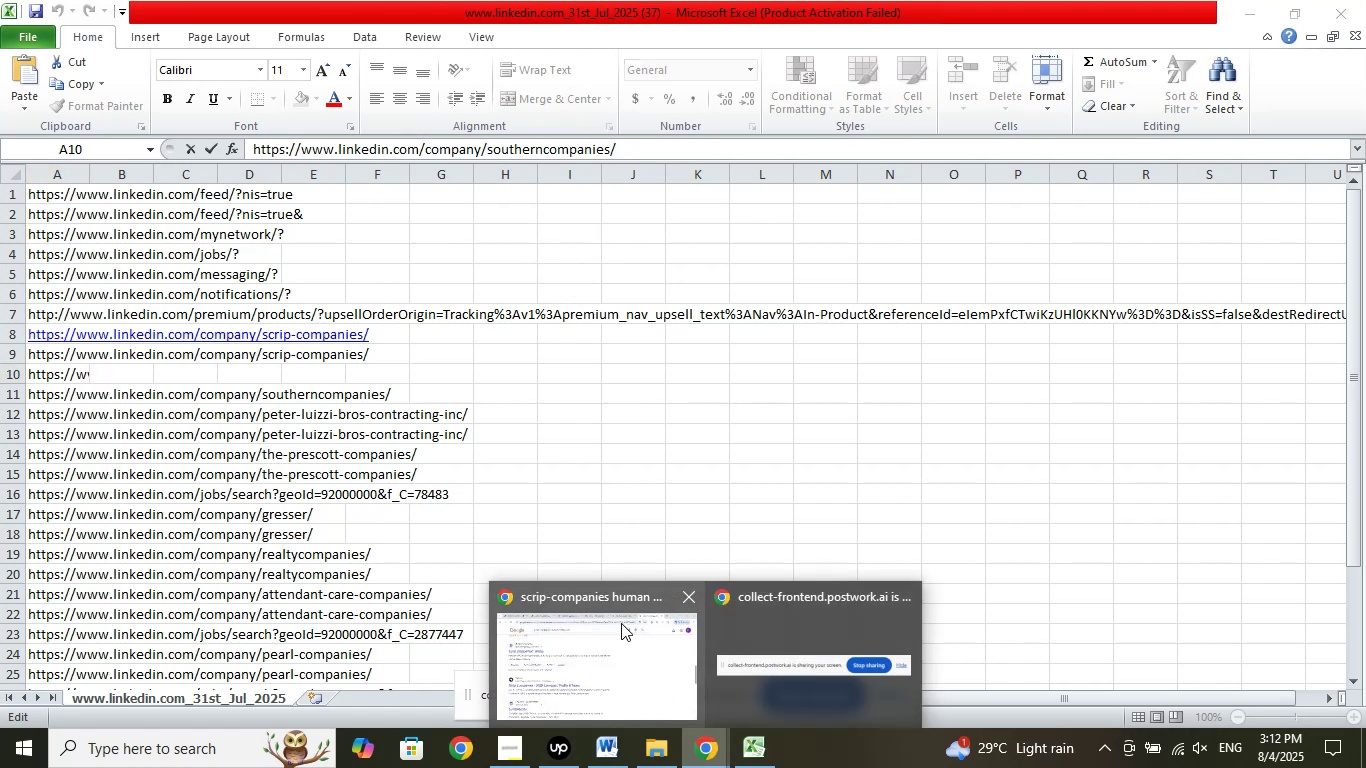 
left_click([621, 623])
 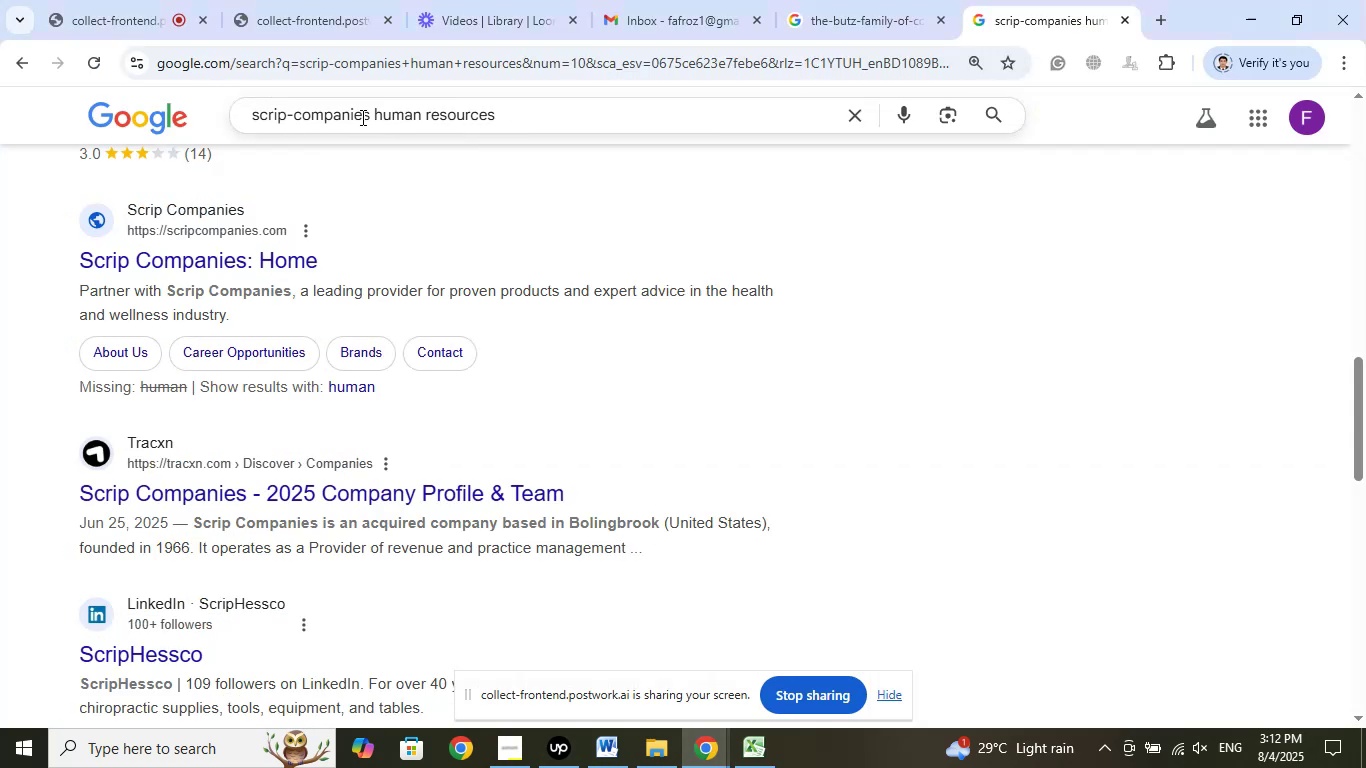 
left_click_drag(start_coordinate=[367, 117], to_coordinate=[171, 104])
 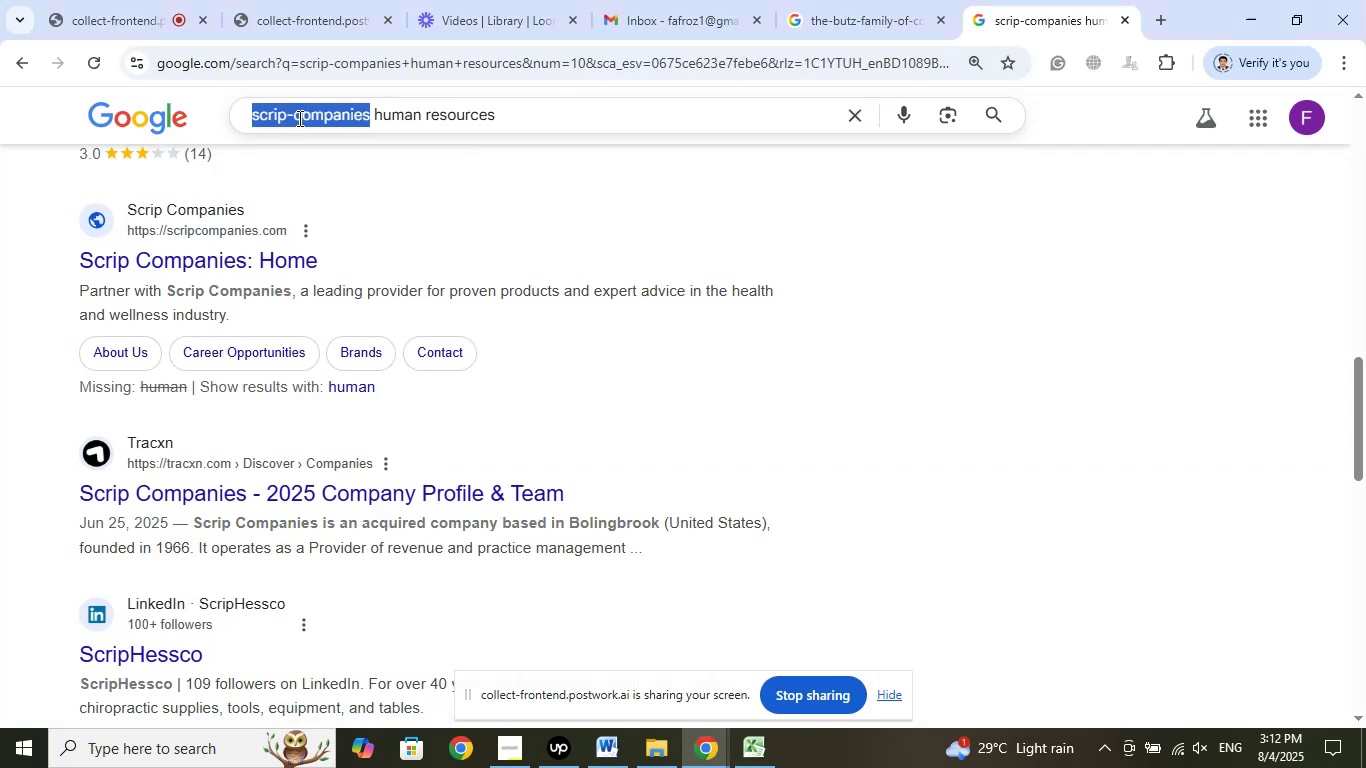 
right_click([298, 118])
 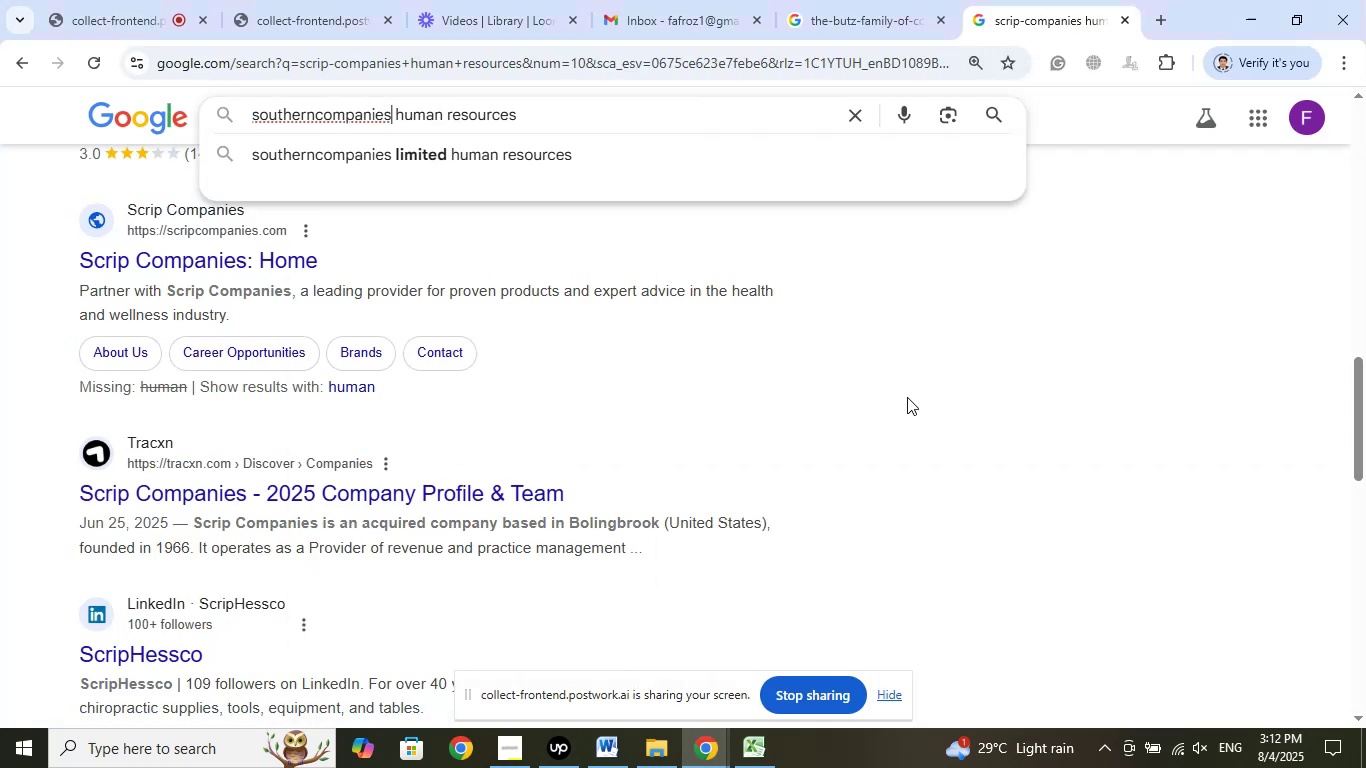 
key(Enter)
 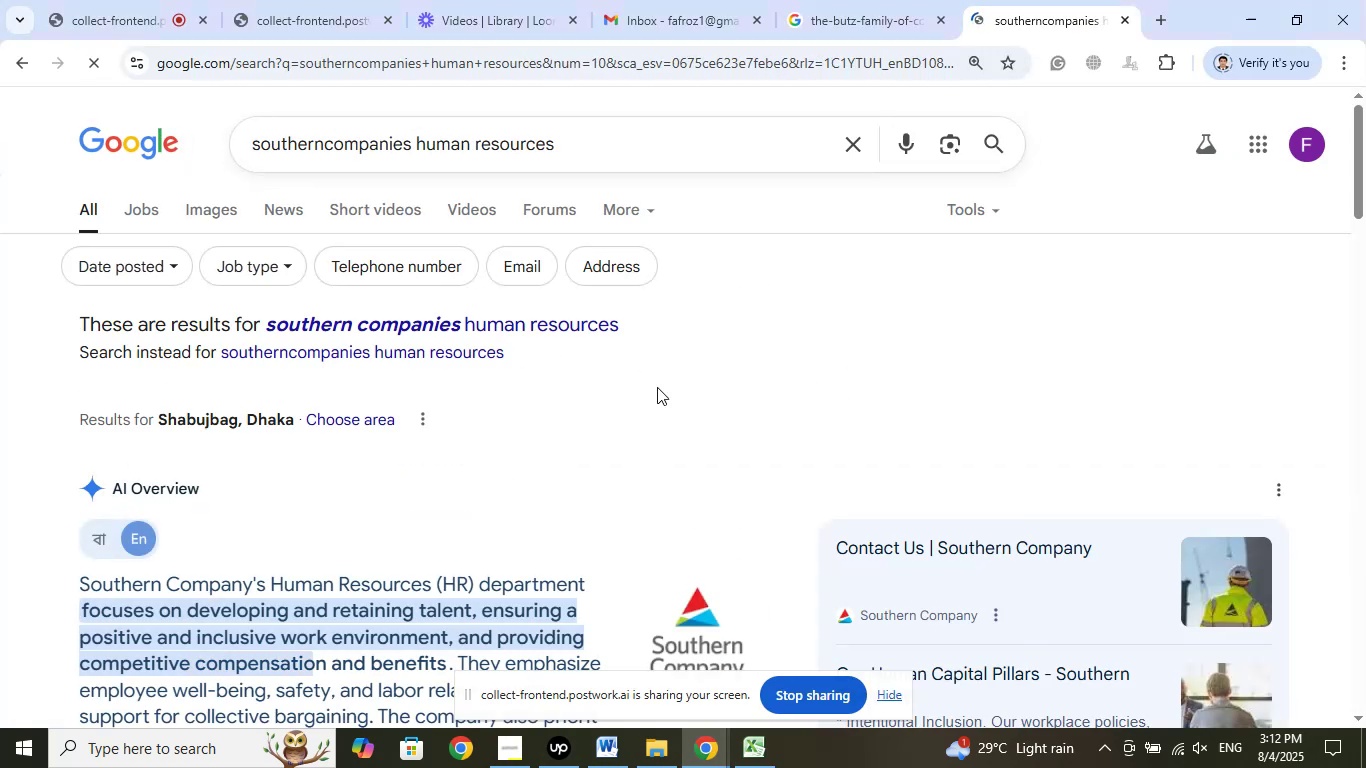 
left_click([540, 323])
 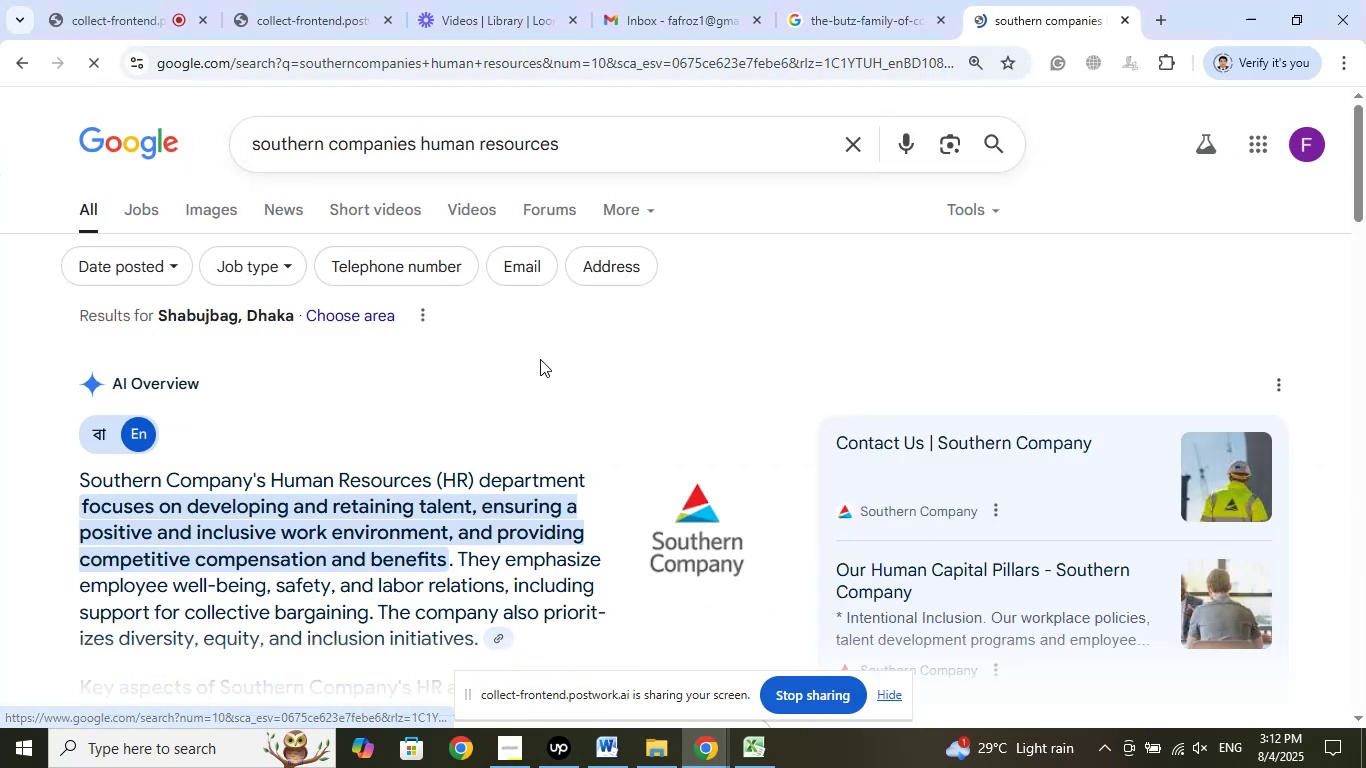 
scroll: coordinate [547, 380], scroll_direction: down, amount: 11.0
 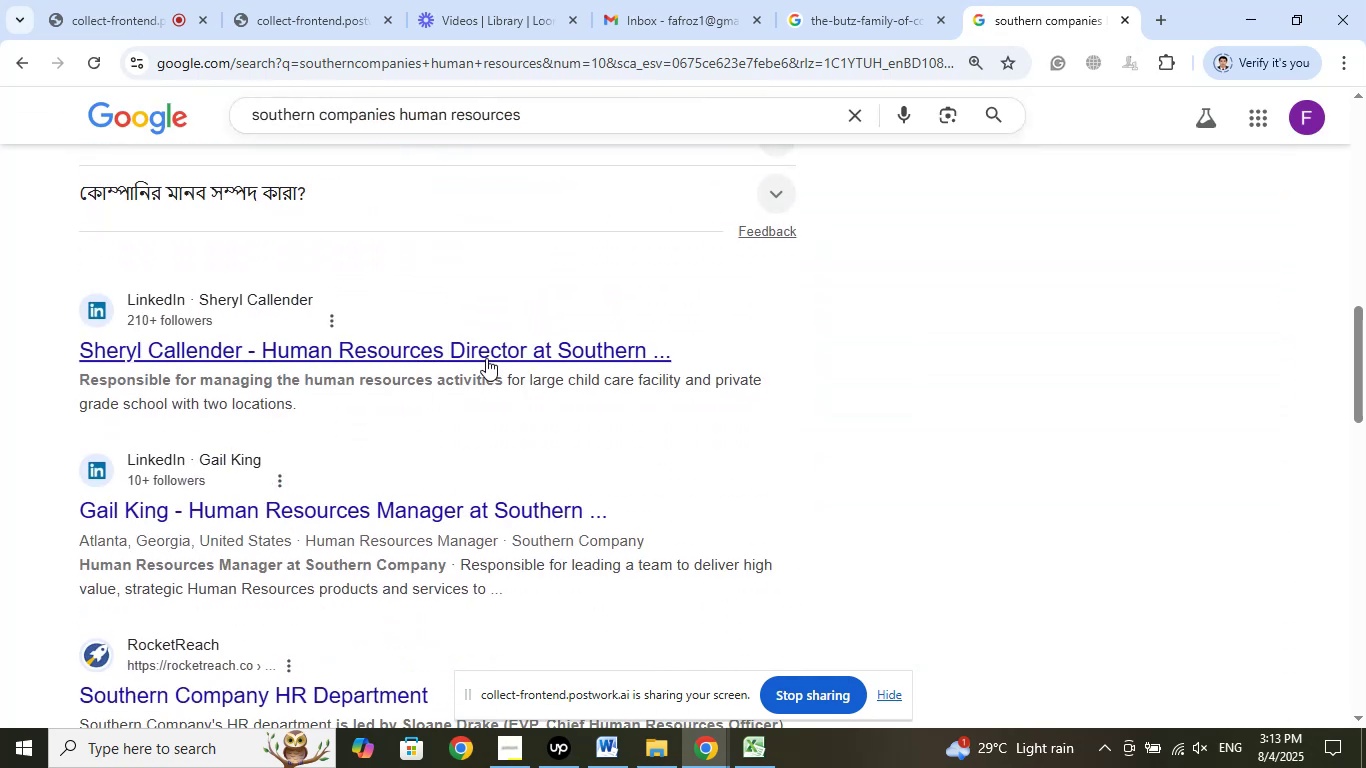 
right_click([497, 356])
 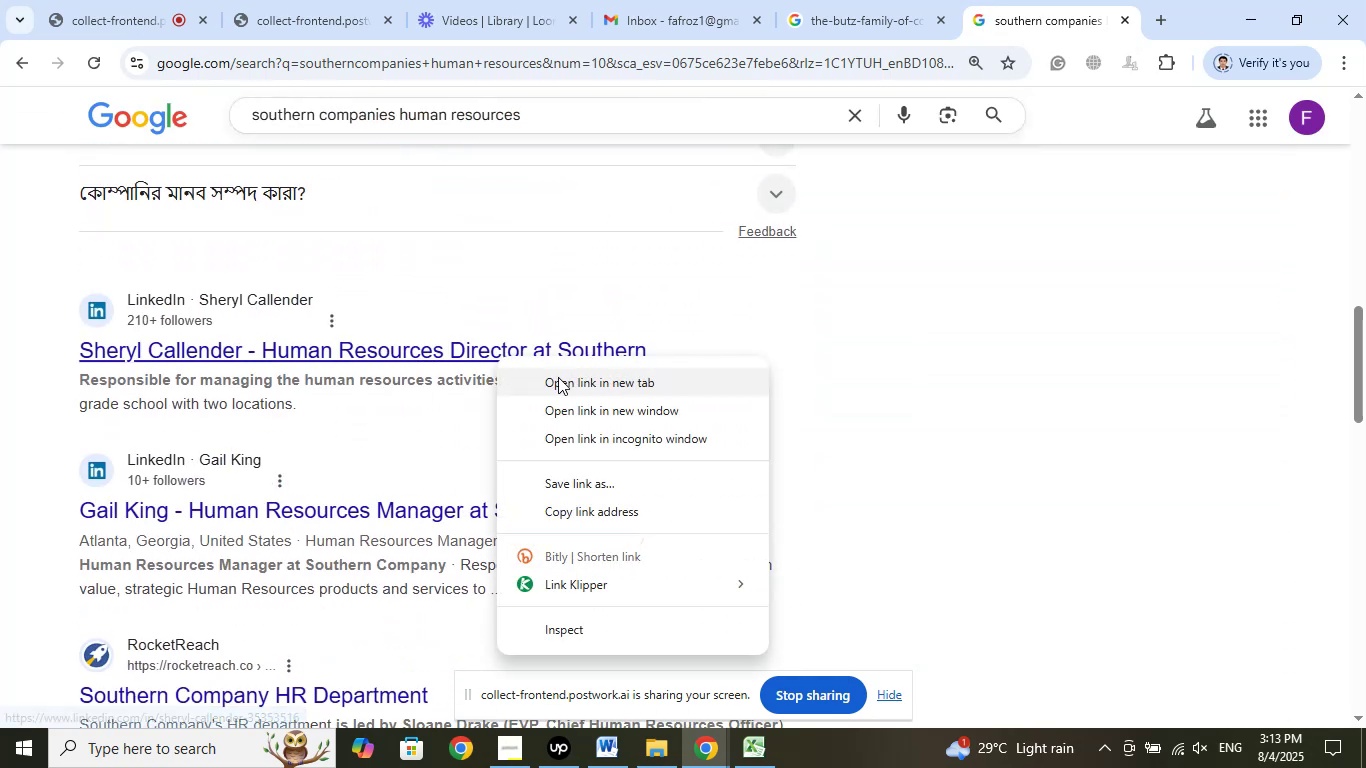 
left_click([558, 377])
 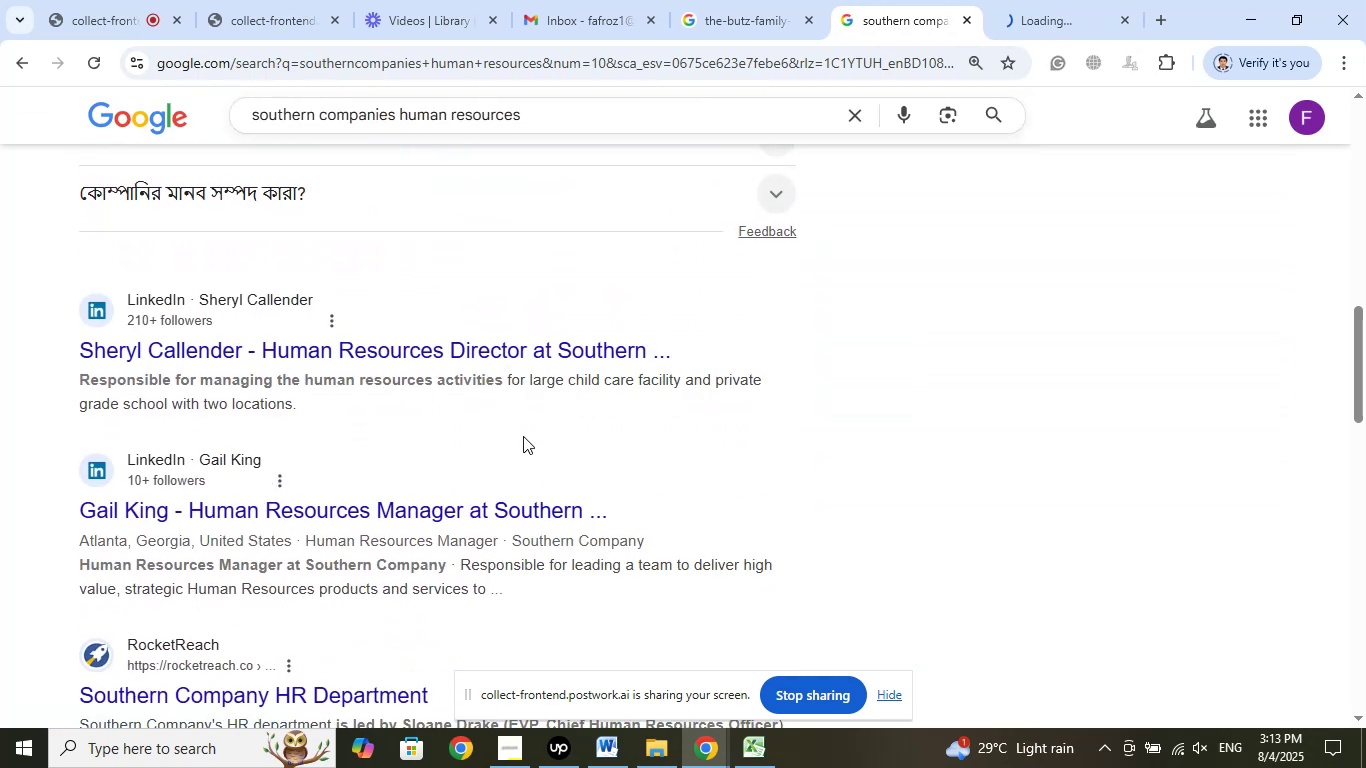 
scroll: coordinate [525, 434], scroll_direction: down, amount: 1.0
 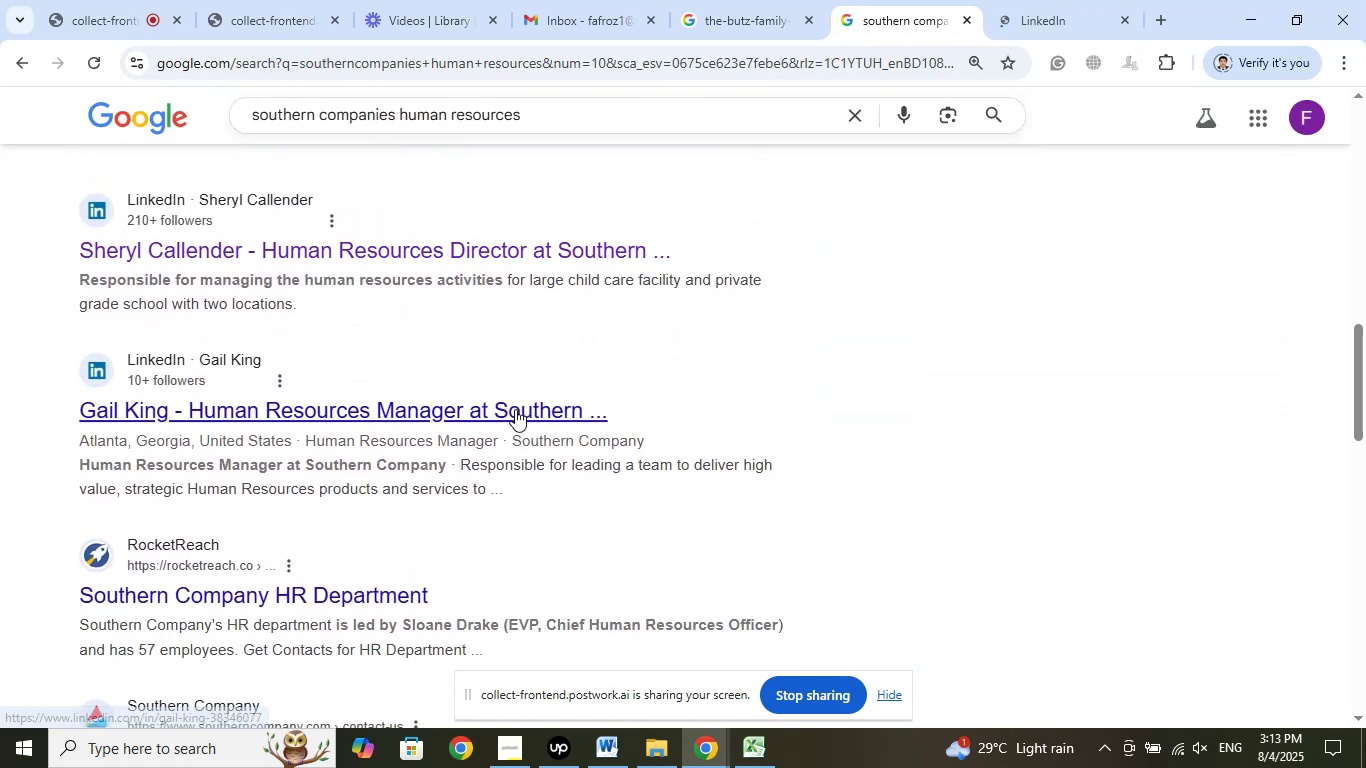 
right_click([518, 407])
 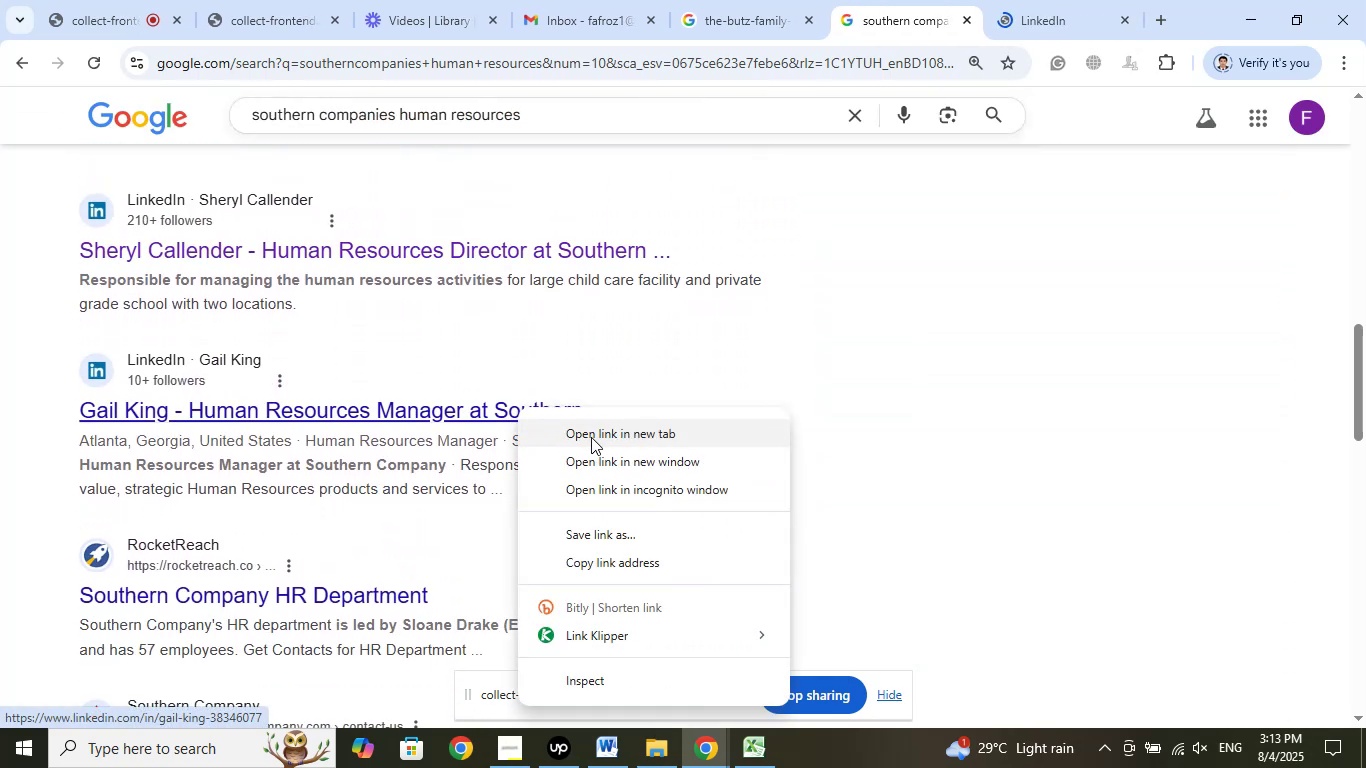 
left_click([591, 437])
 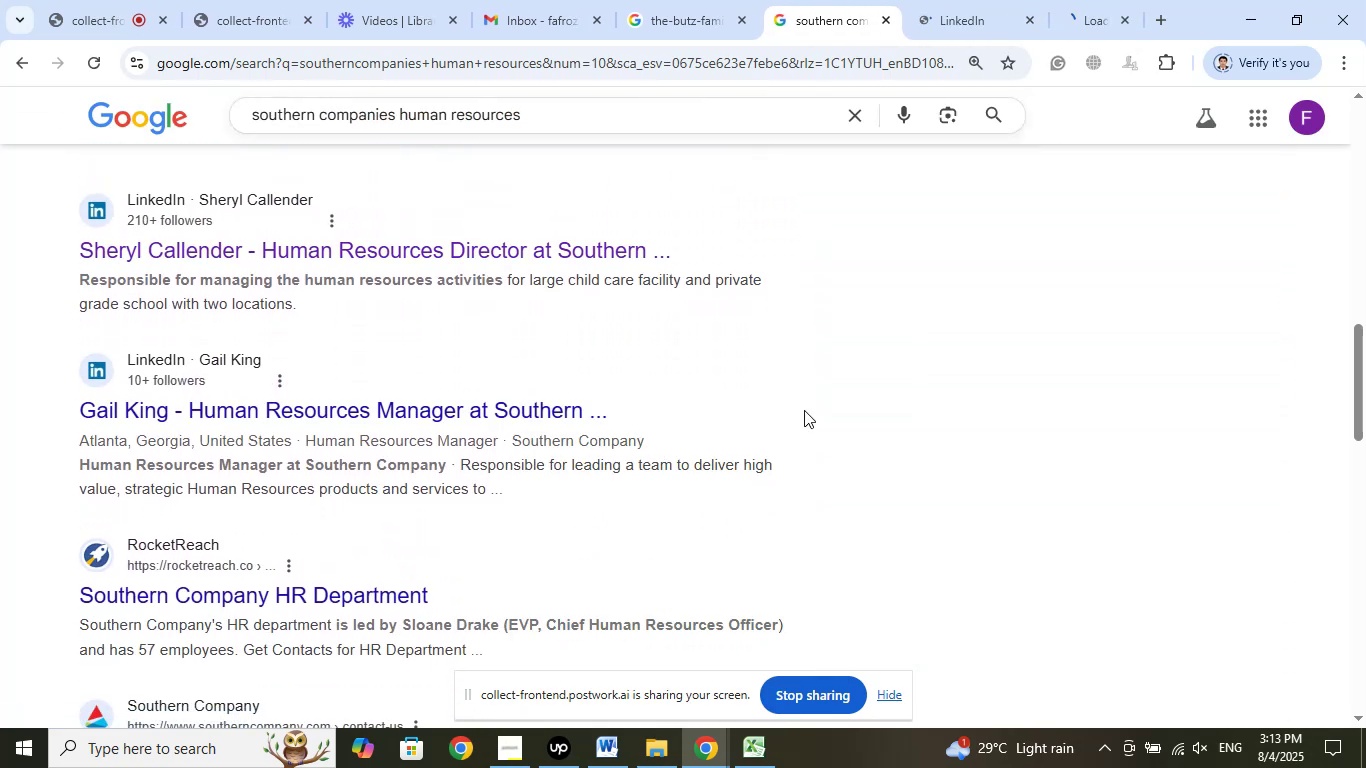 
scroll: coordinate [864, 371], scroll_direction: down, amount: 4.0
 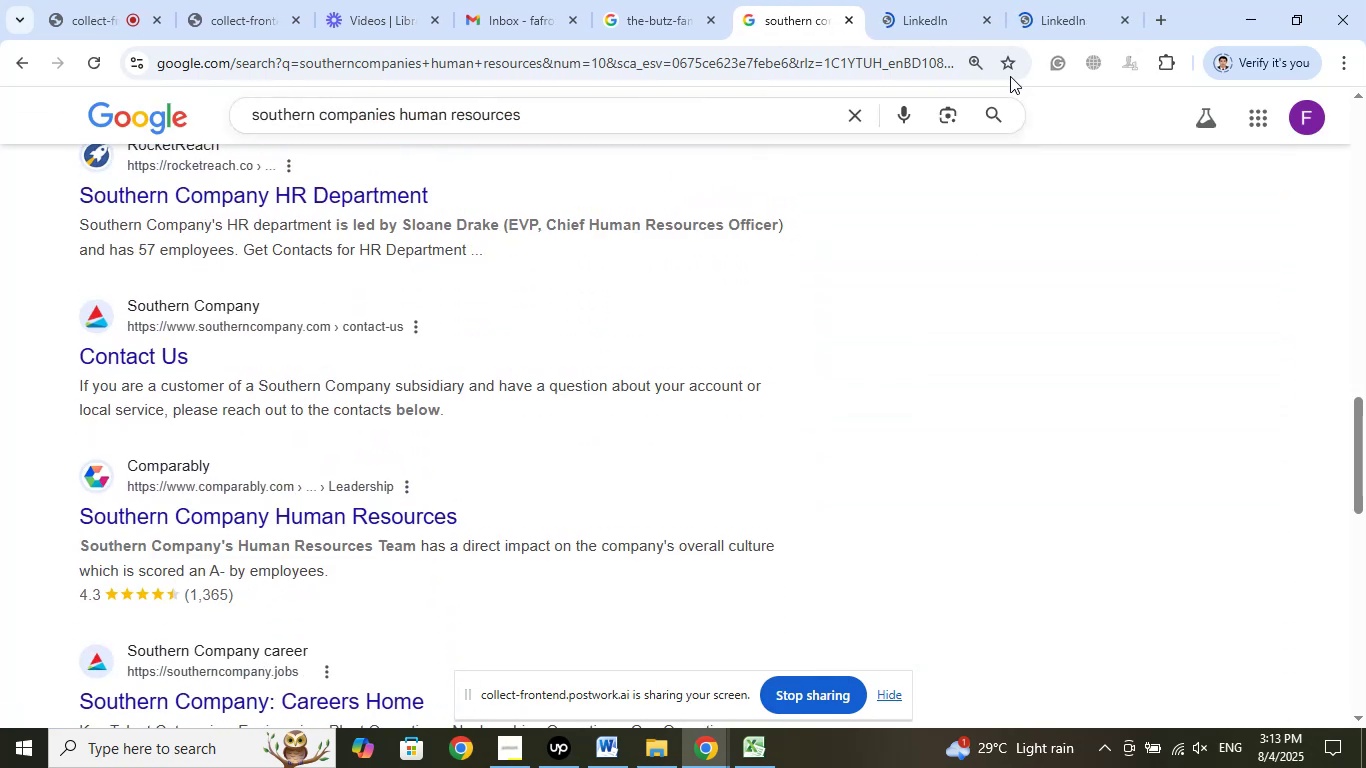 
left_click_drag(start_coordinate=[915, 0], to_coordinate=[1037, 0])
 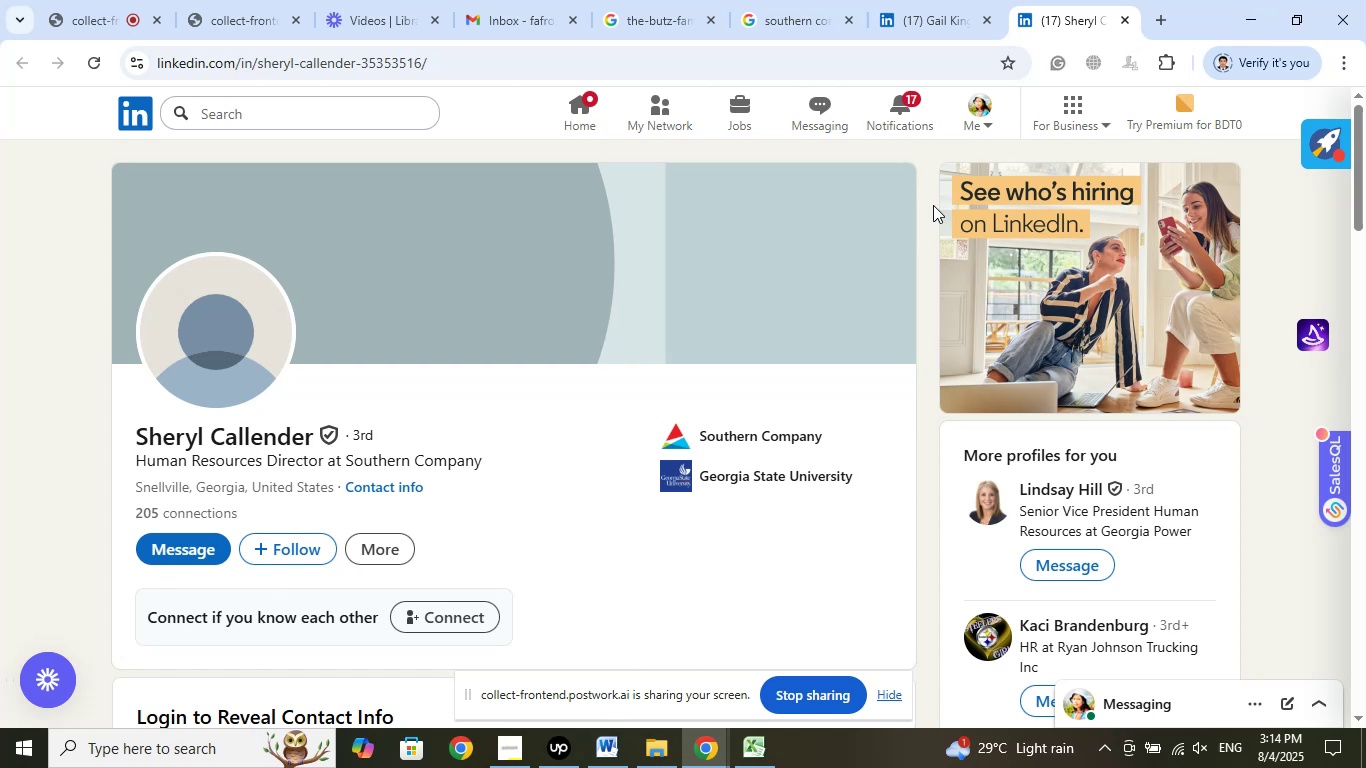 
wait(73.69)
 